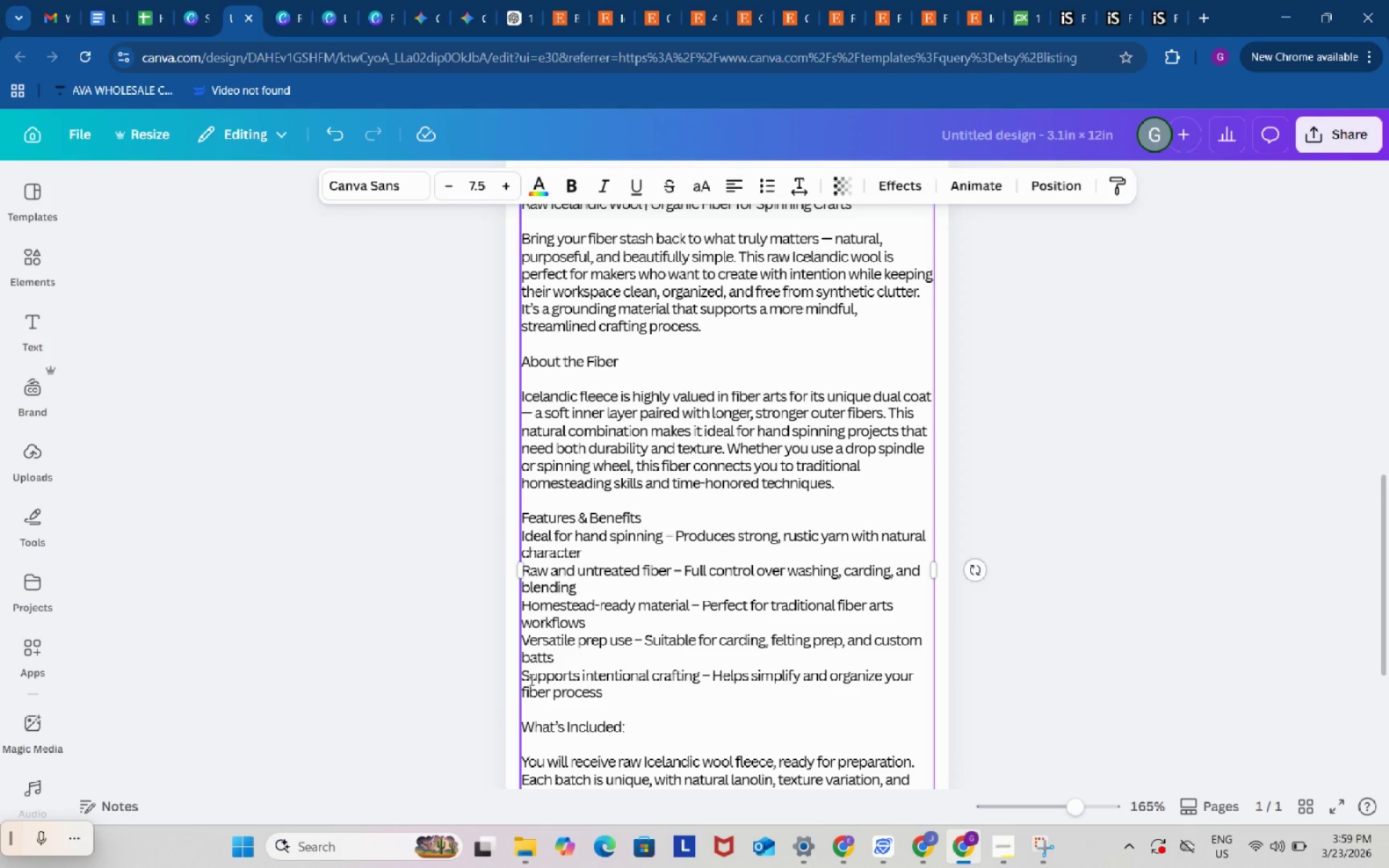 
left_click_drag(start_coordinate=[527, 676], to_coordinate=[522, 535])
 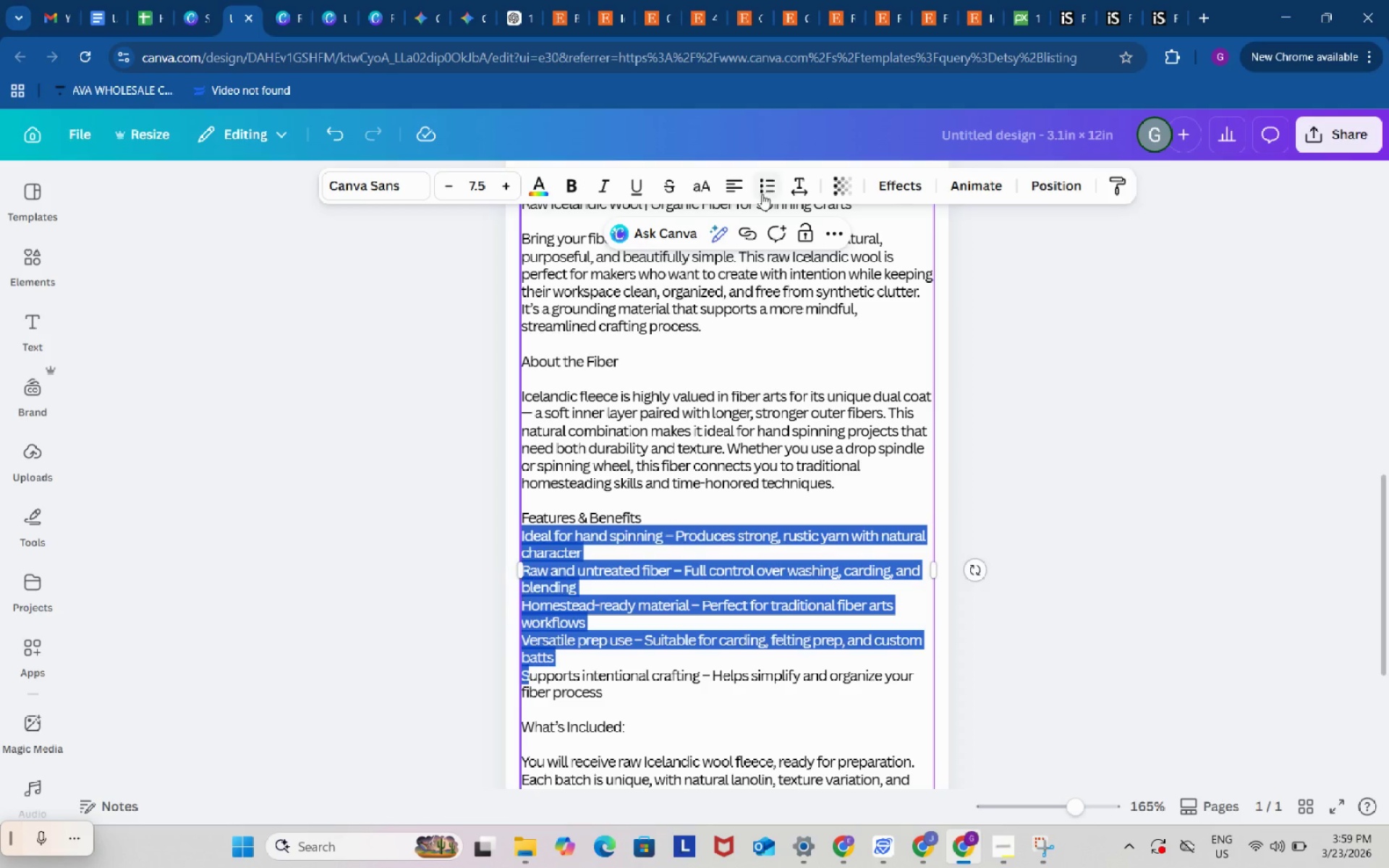 
left_click([762, 194])
 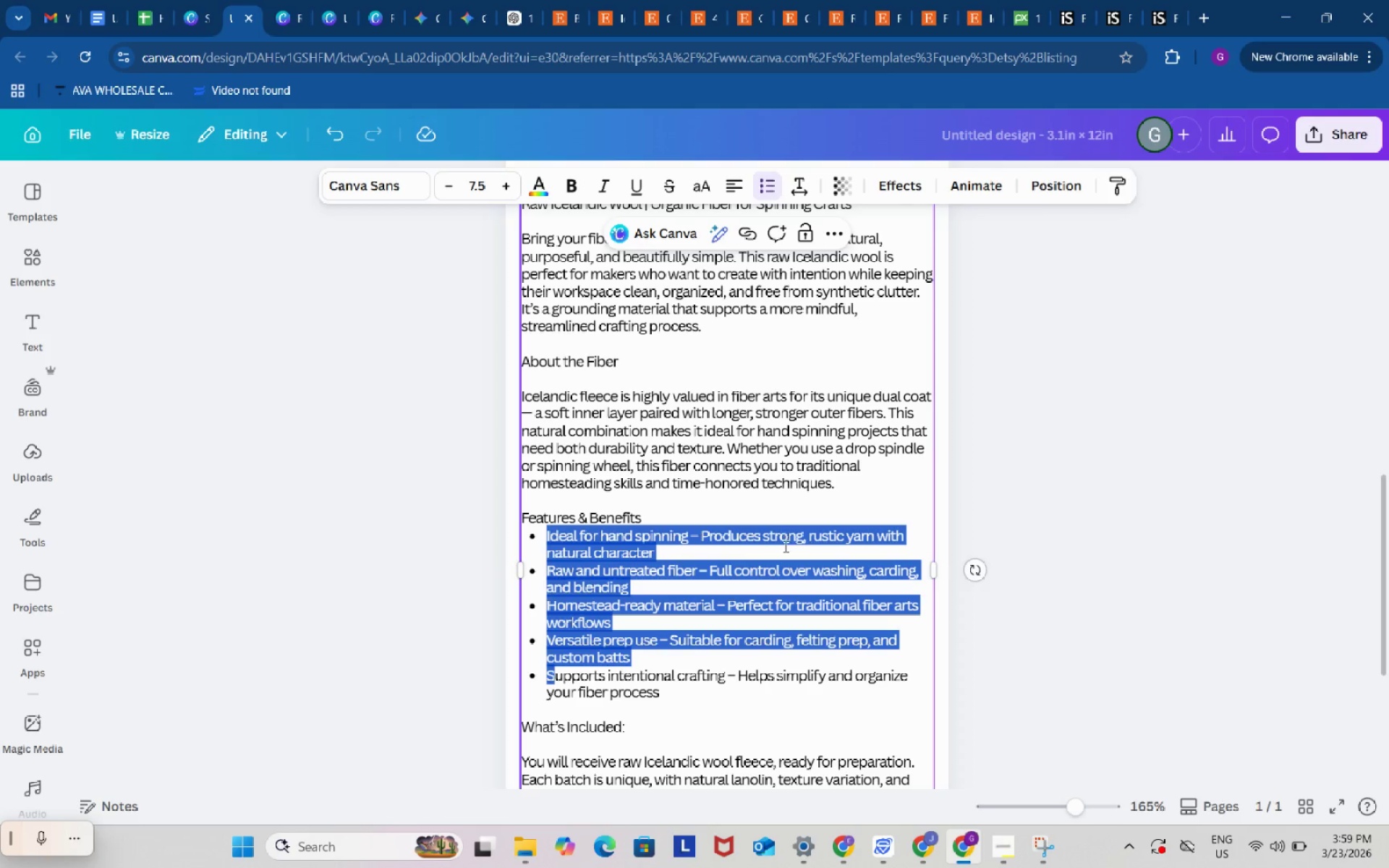 
left_click([776, 574])
 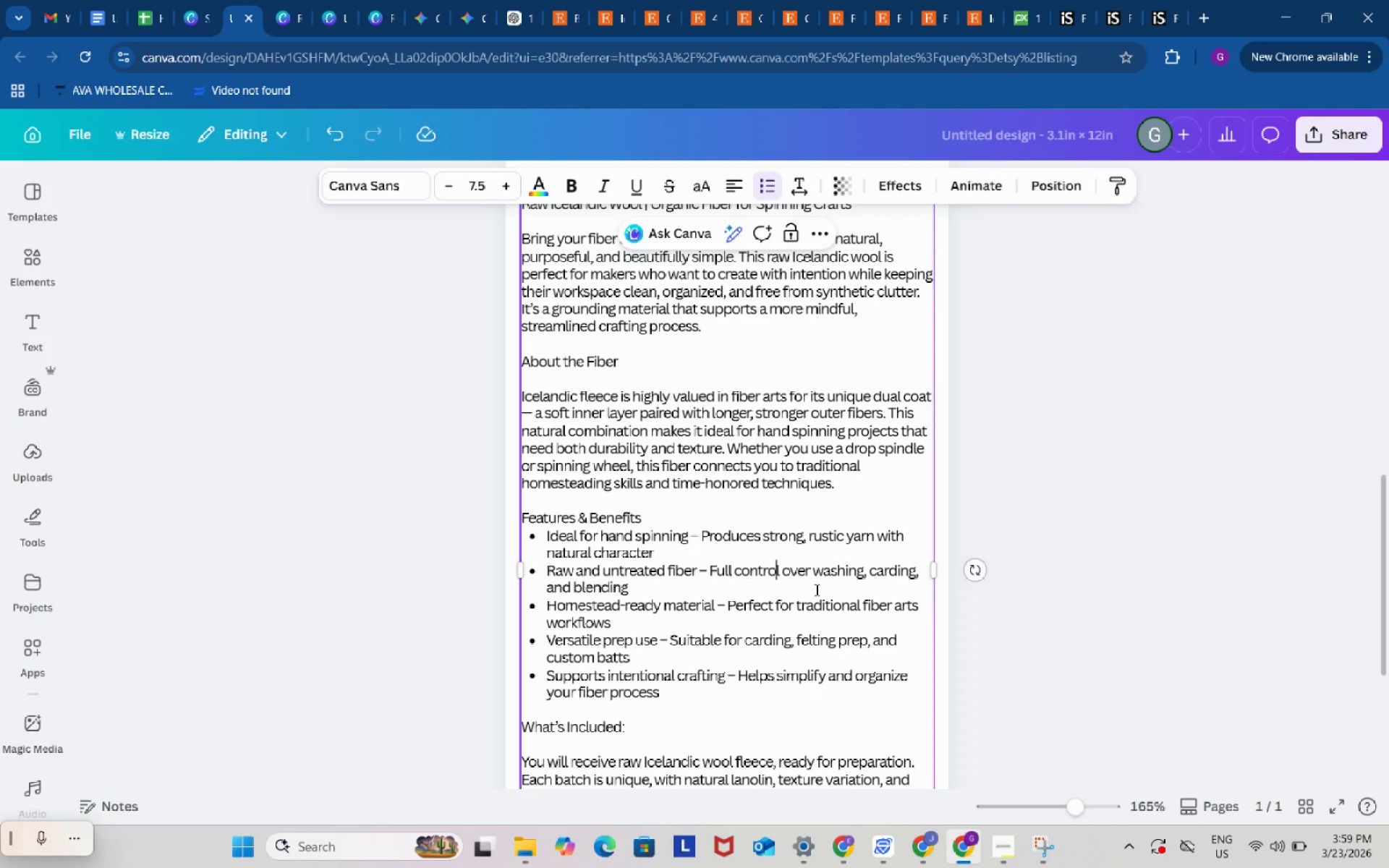 
scroll: coordinate [815, 590], scroll_direction: down, amount: 5.0
 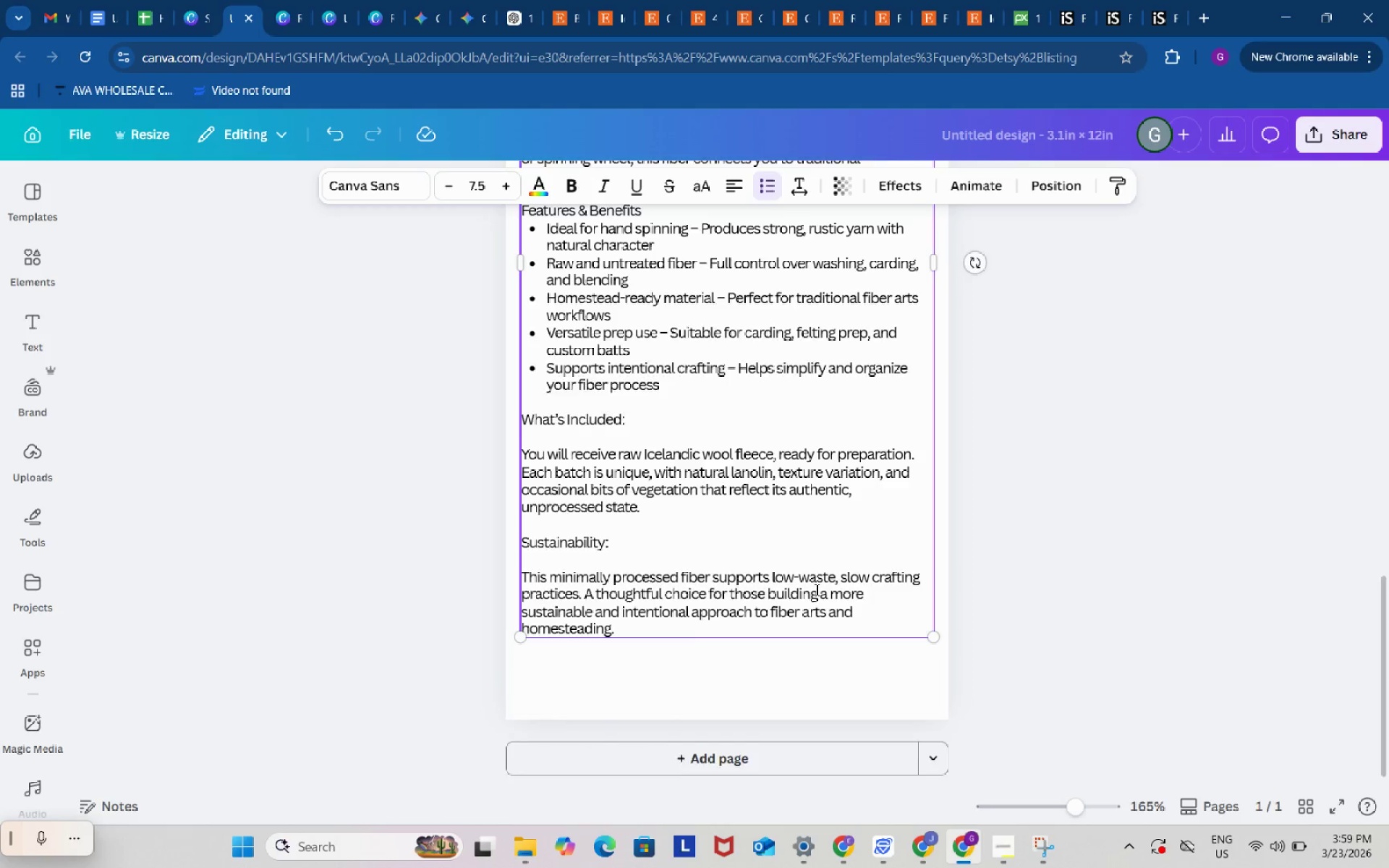 
scroll: coordinate [815, 590], scroll_direction: up, amount: 6.0
 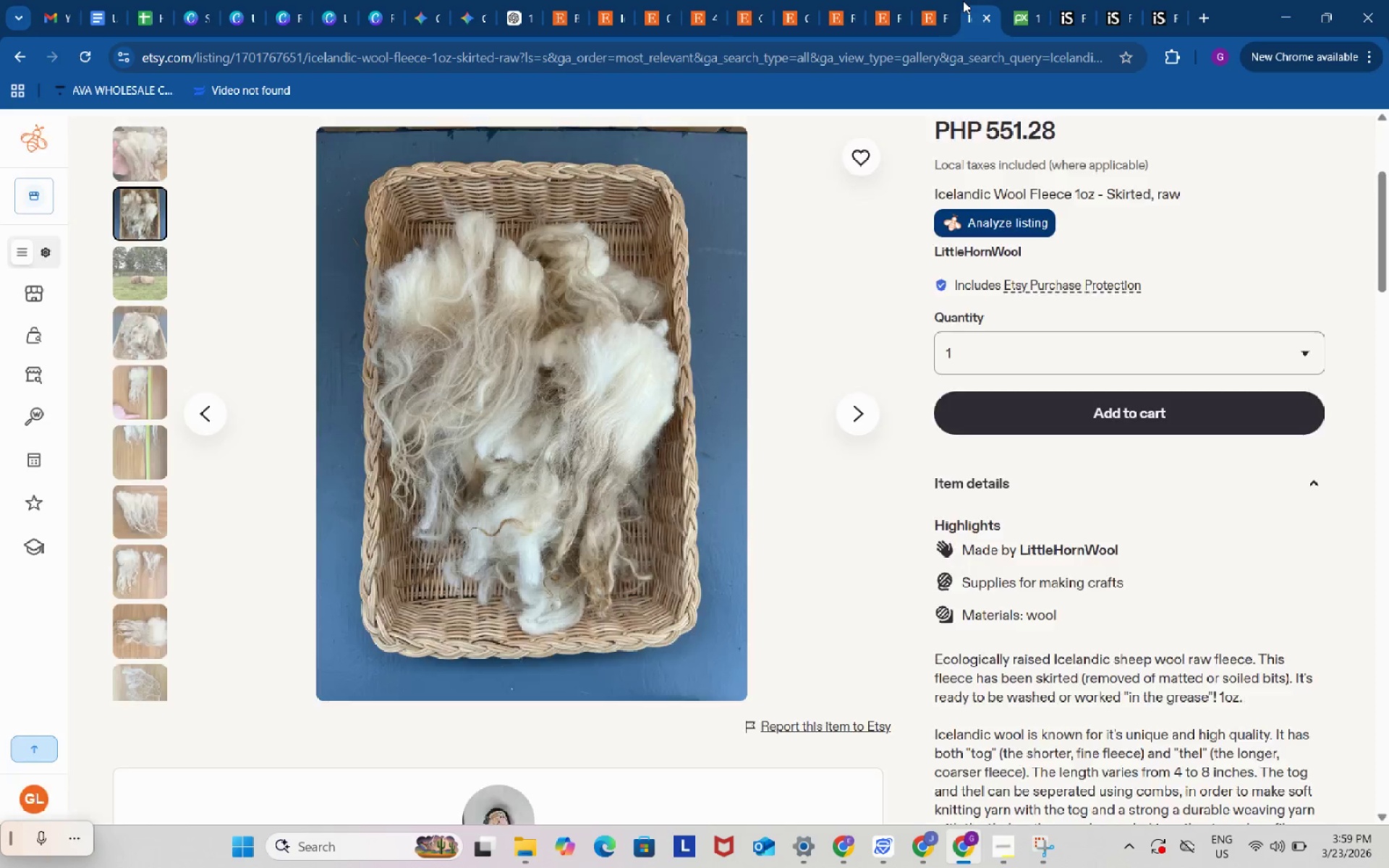 
scroll: coordinate [1089, 596], scroll_direction: down, amount: 2.0
 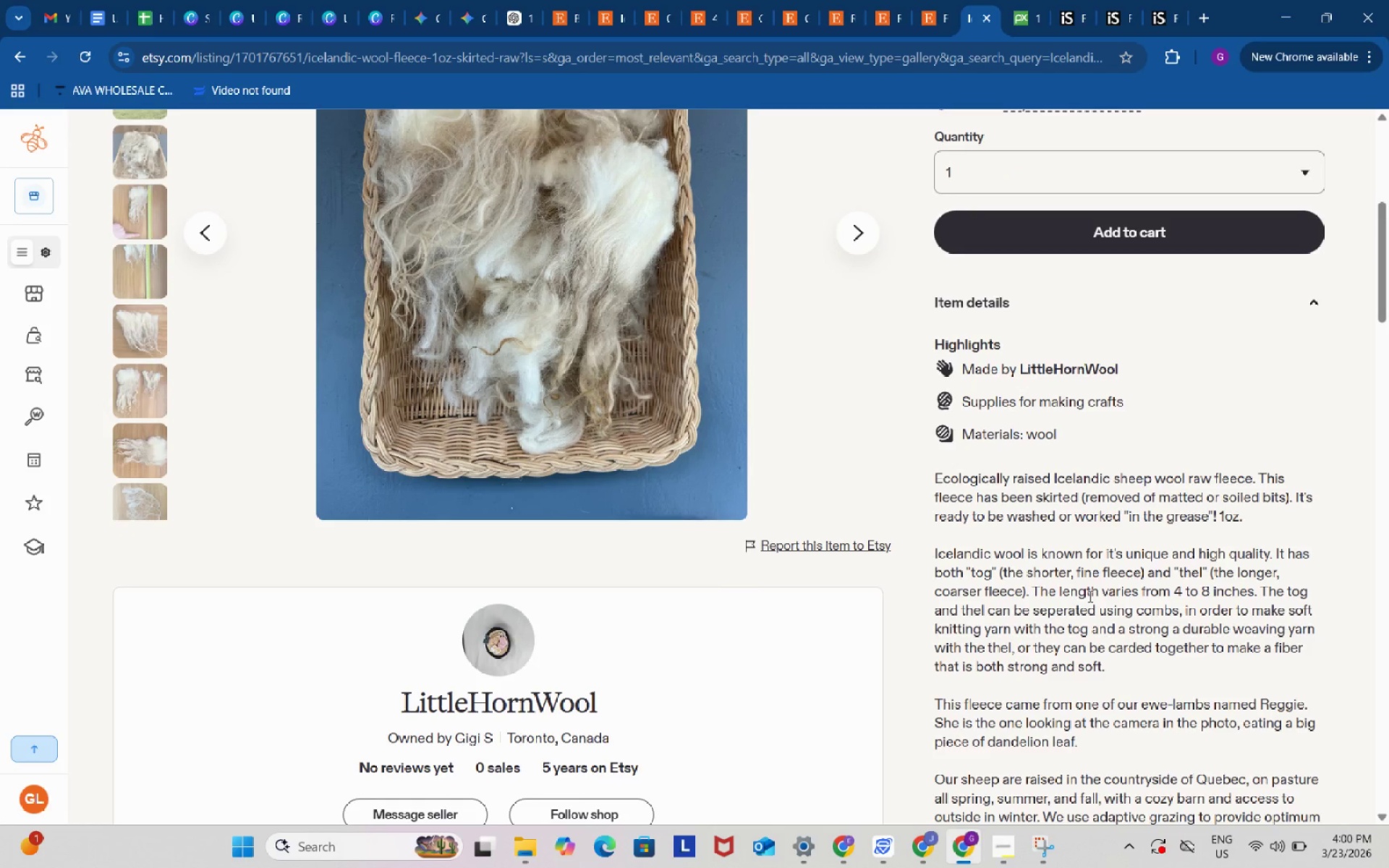 
wait(8.52)
 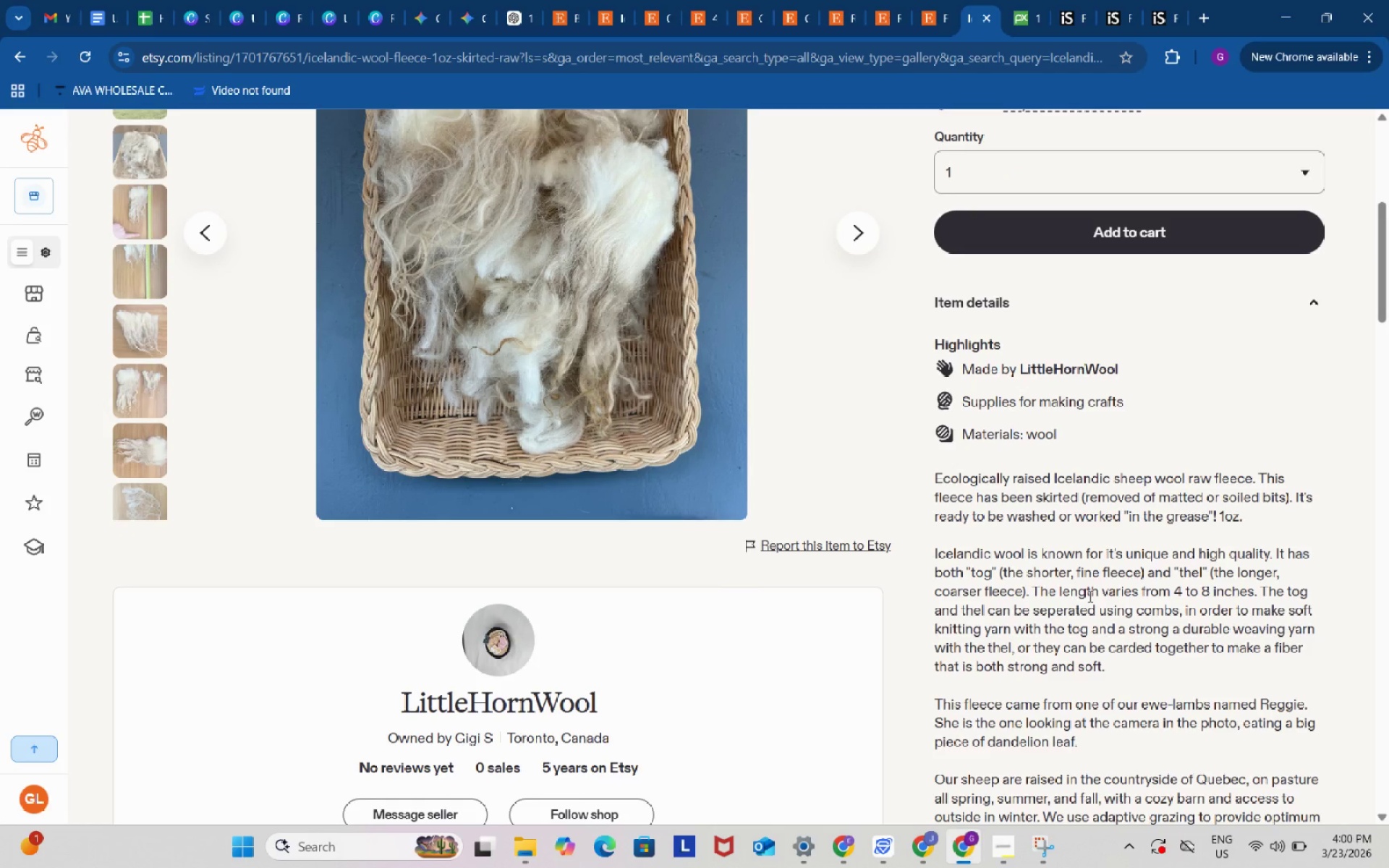 
left_click([287, 7])
 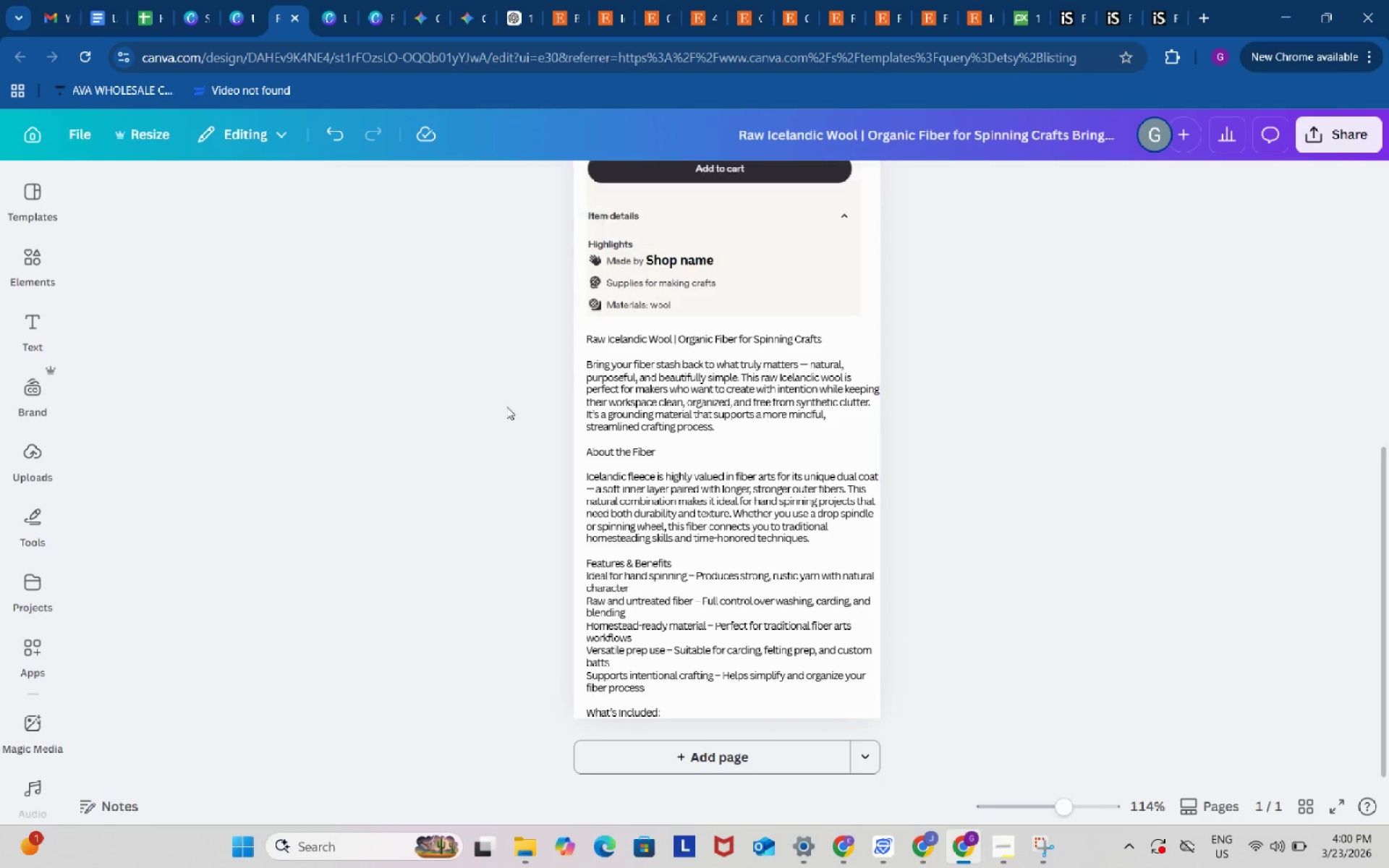 
double_click([506, 407])
 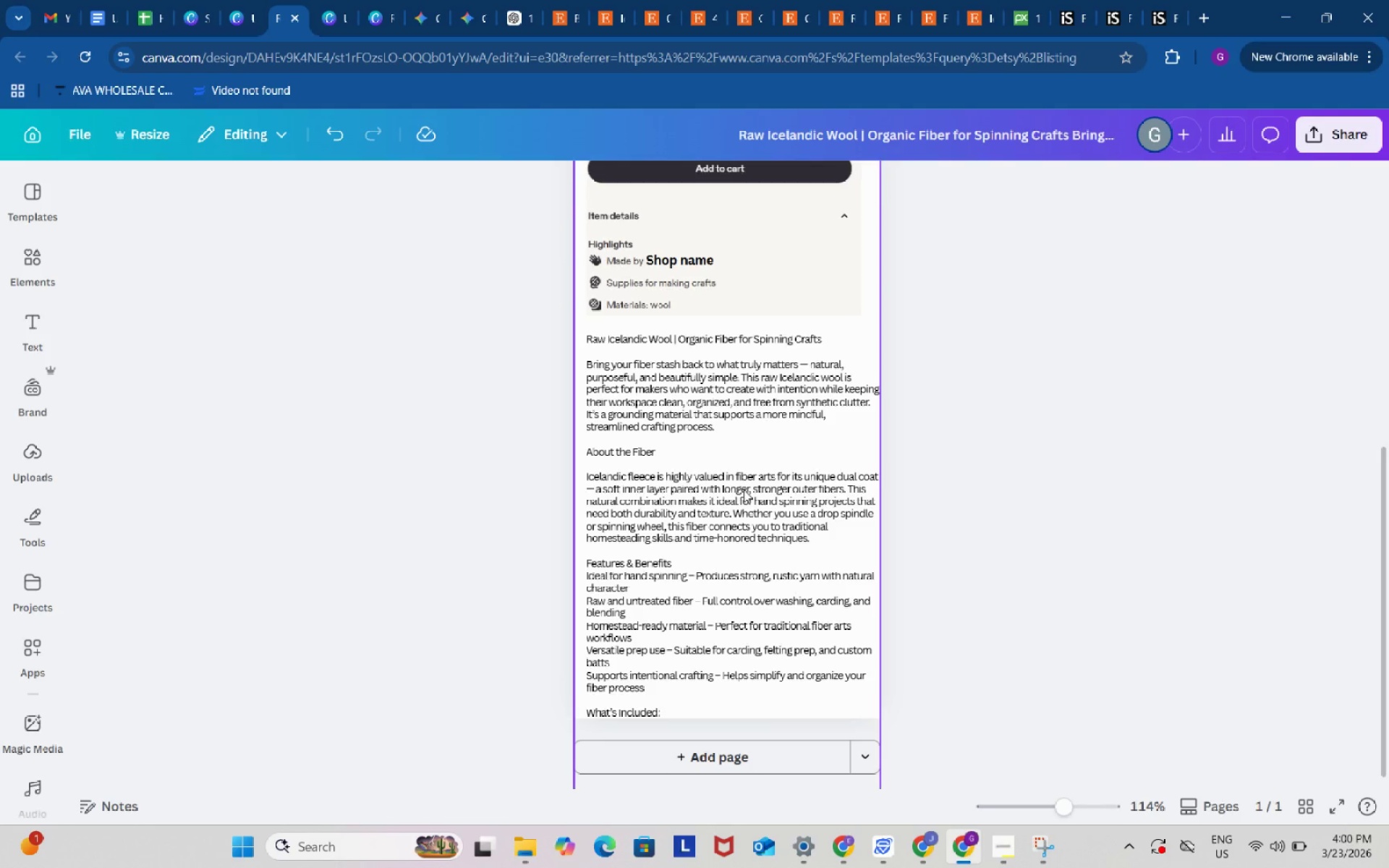 
left_click([744, 490])
 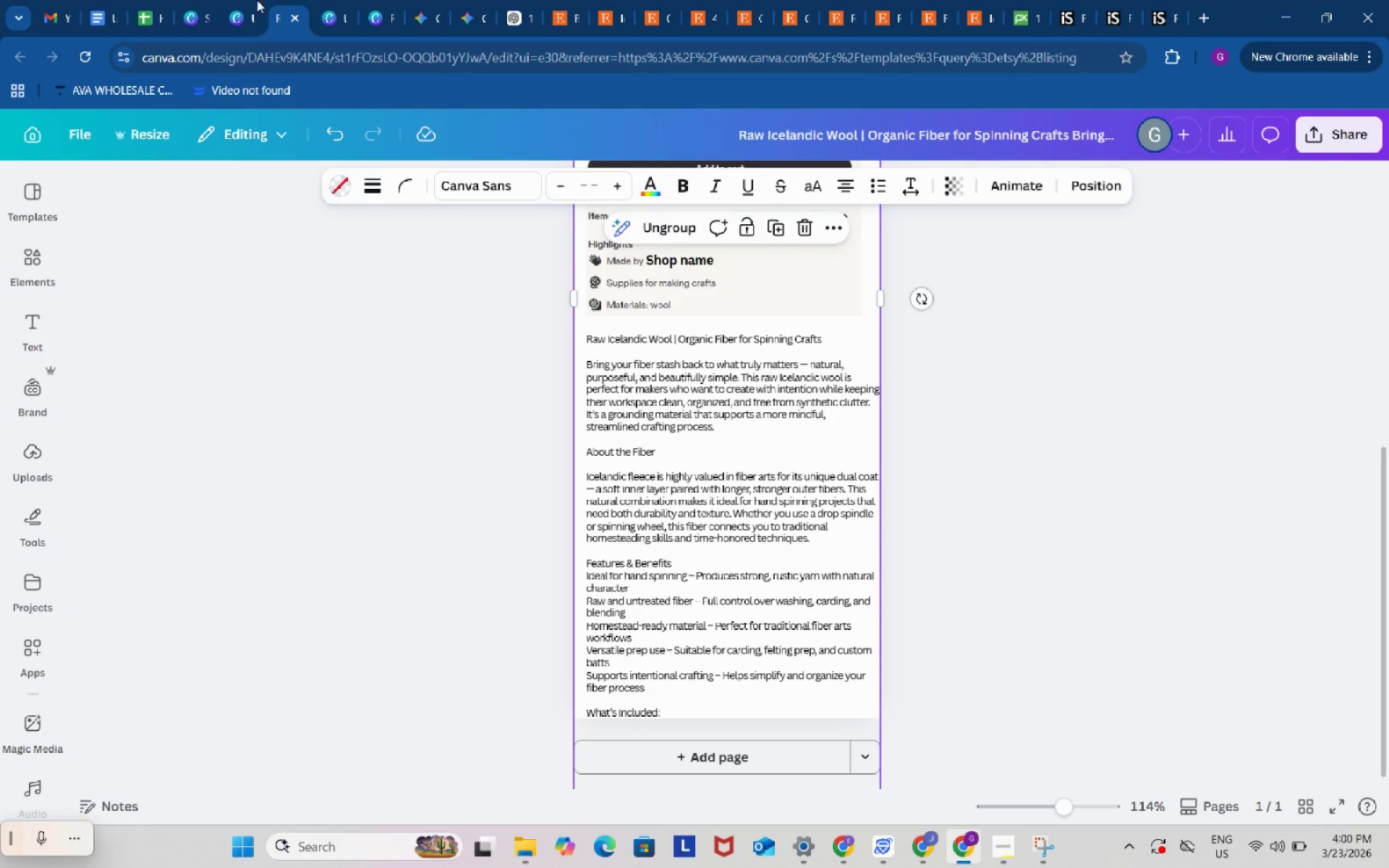 
left_click([250, 0])
 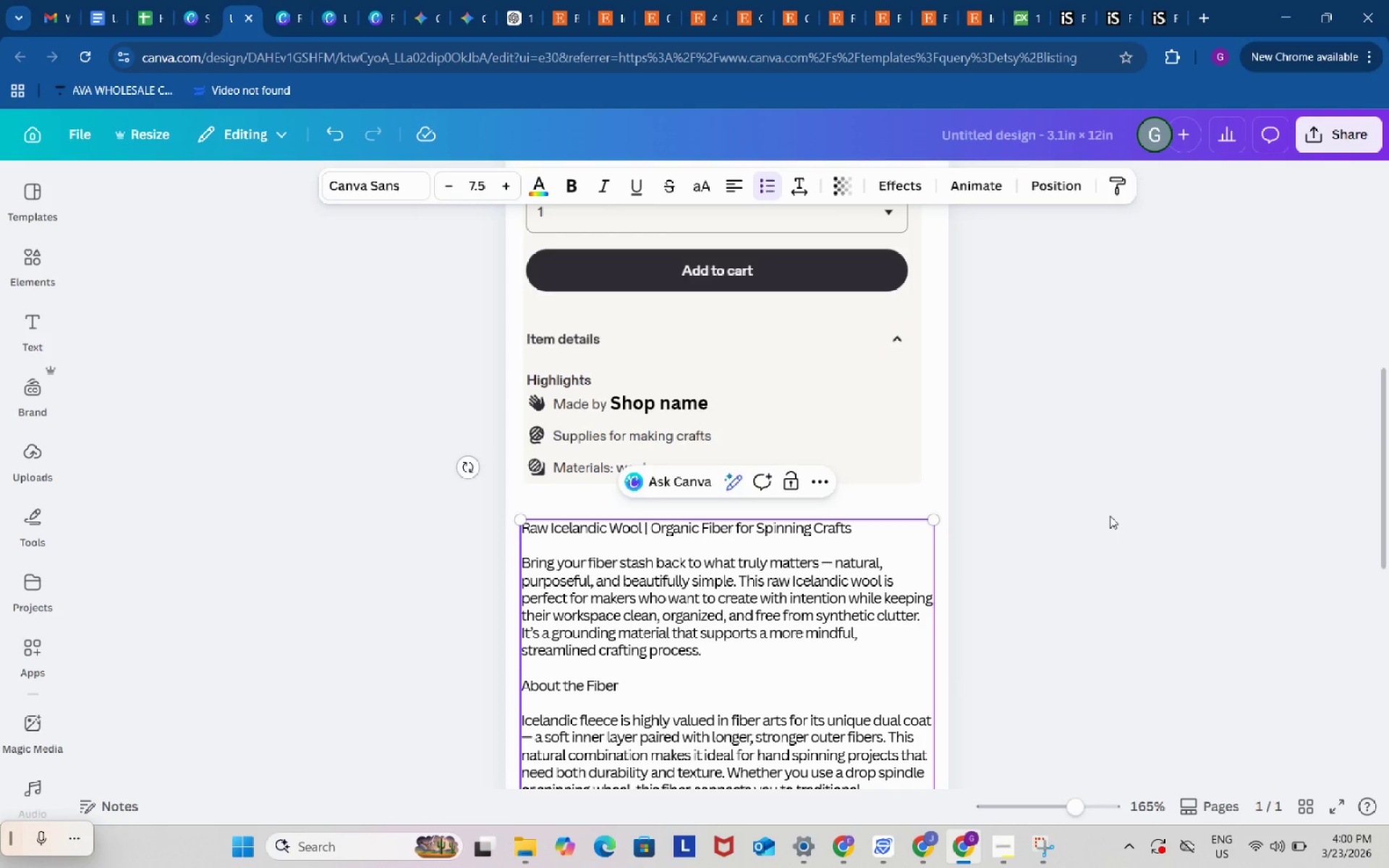 
left_click([1108, 512])
 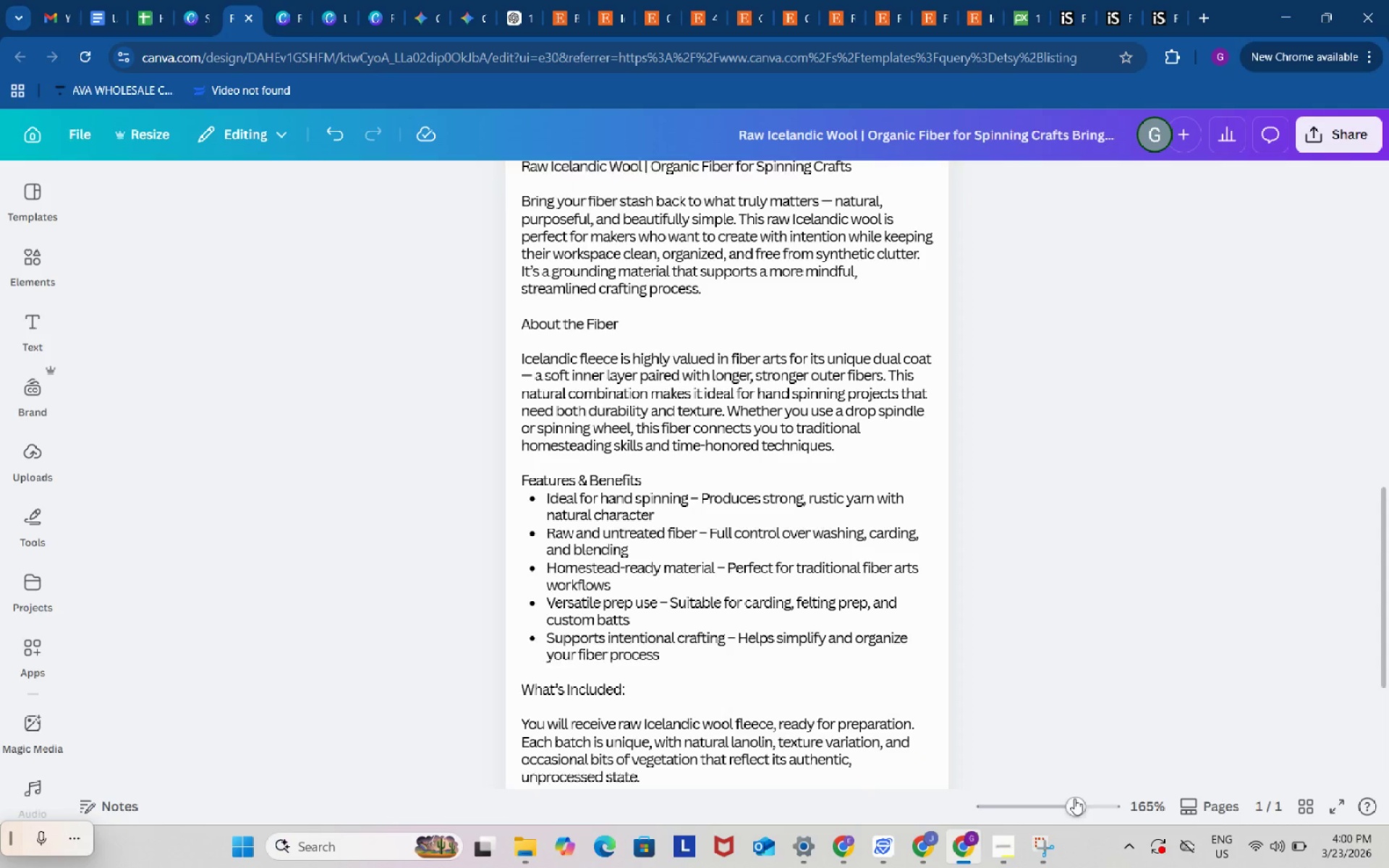 
scroll: coordinate [1110, 516], scroll_direction: down, amount: 4.0
 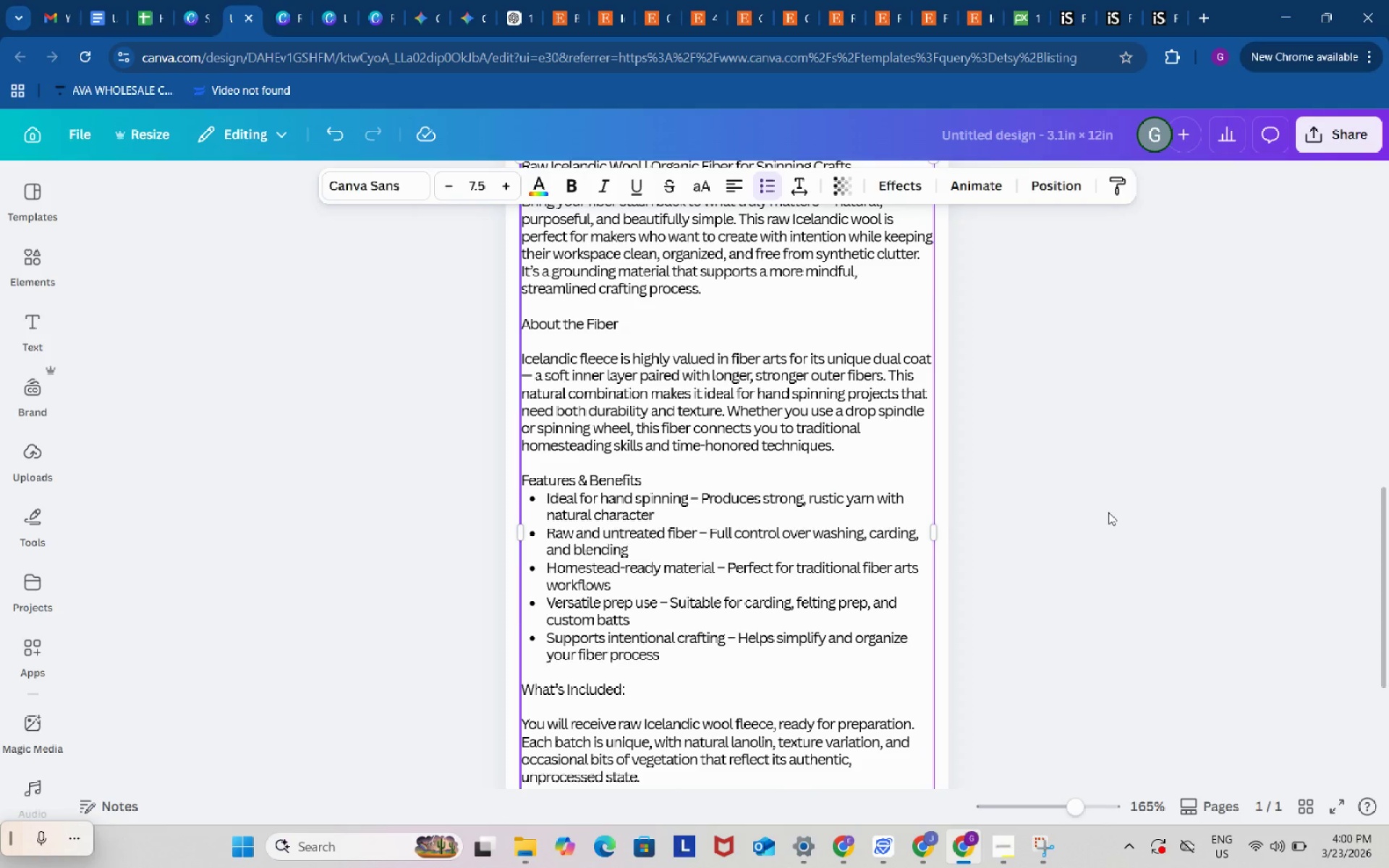 
left_click_drag(start_coordinate=[1074, 799], to_coordinate=[1054, 799])
 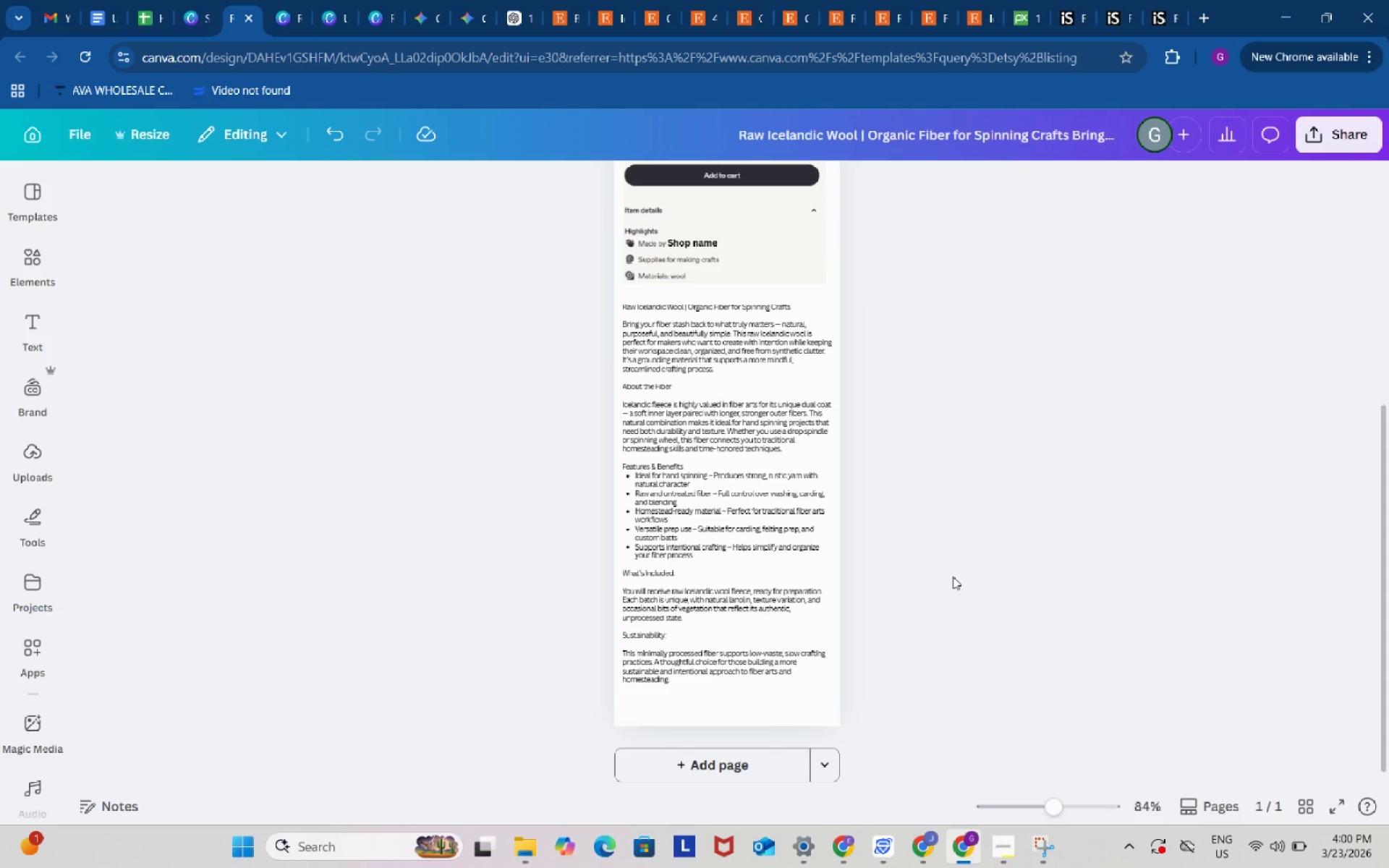 
wait(7.08)
 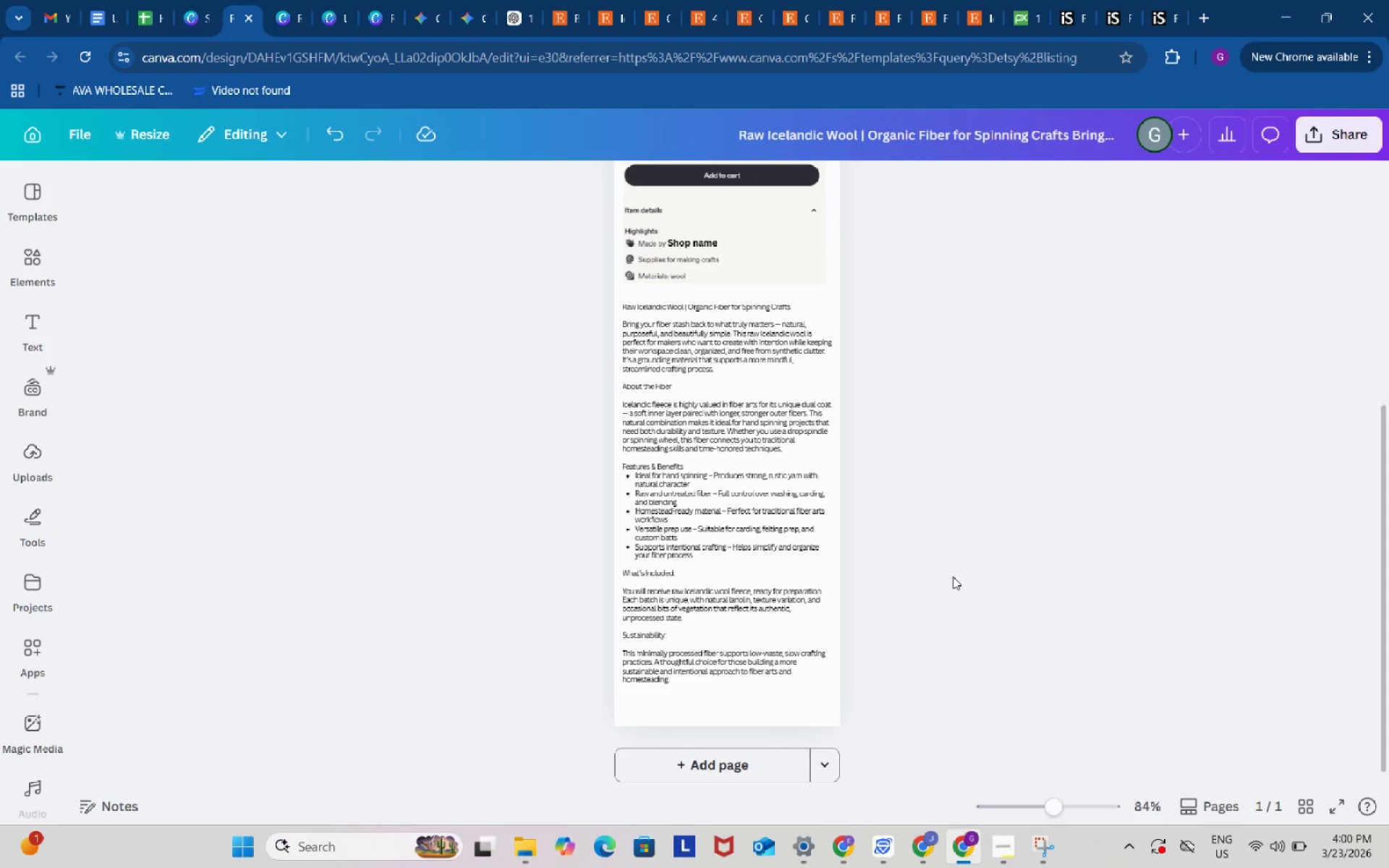 
scroll: coordinate [953, 576], scroll_direction: up, amount: 2.0
 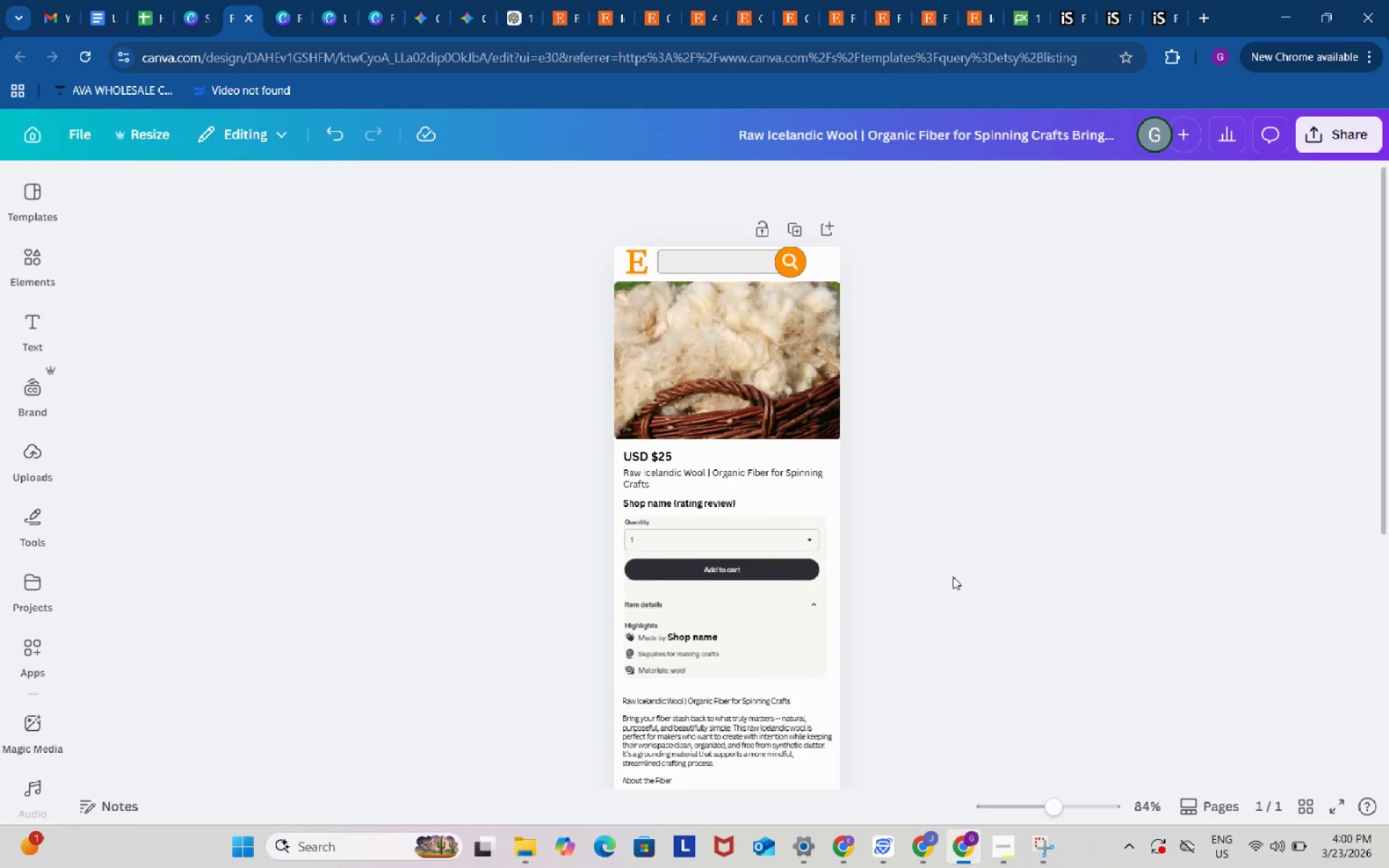 
scroll: coordinate [953, 576], scroll_direction: down, amount: 1.0
 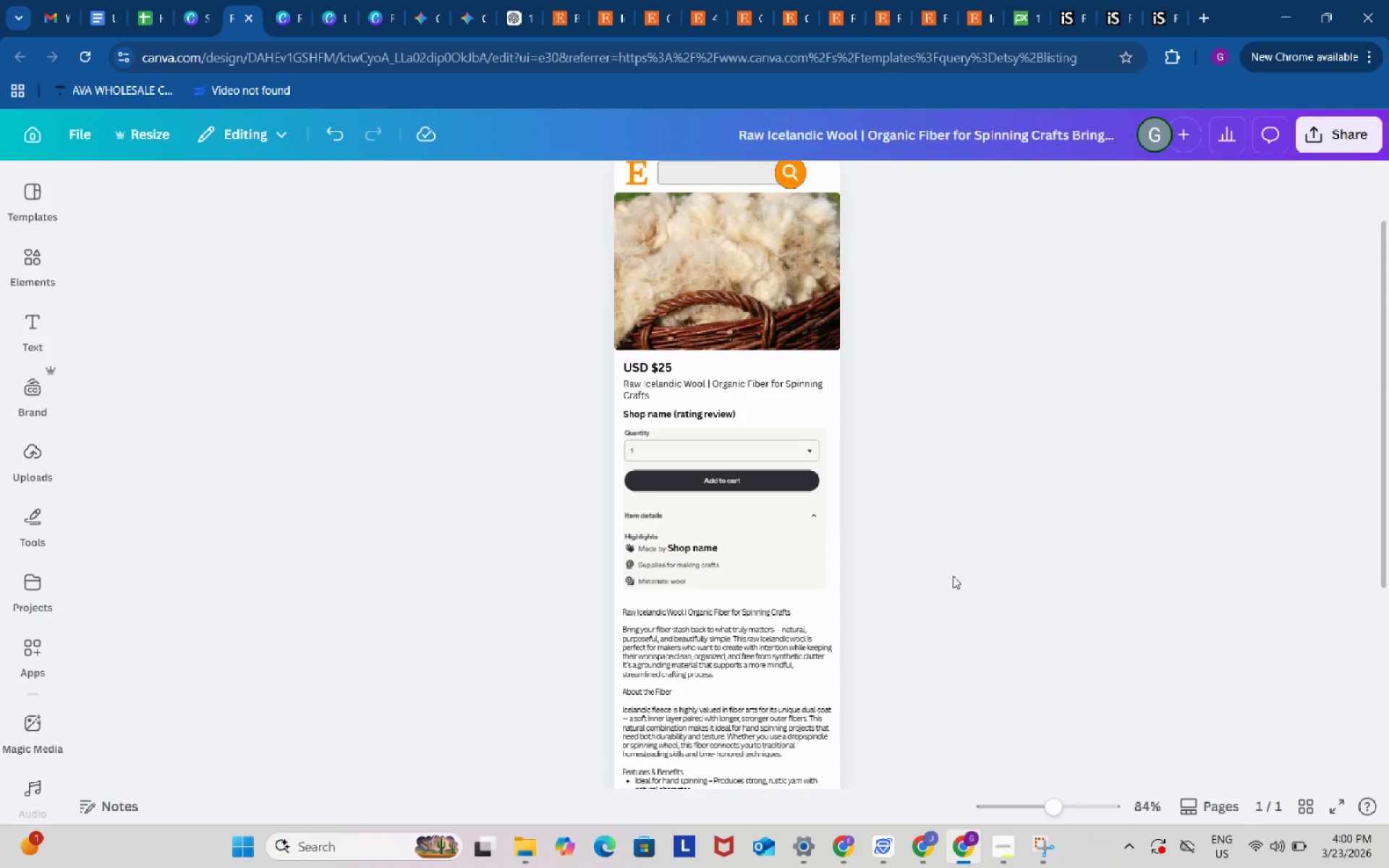 
scroll: coordinate [954, 573], scroll_direction: up, amount: 2.0
 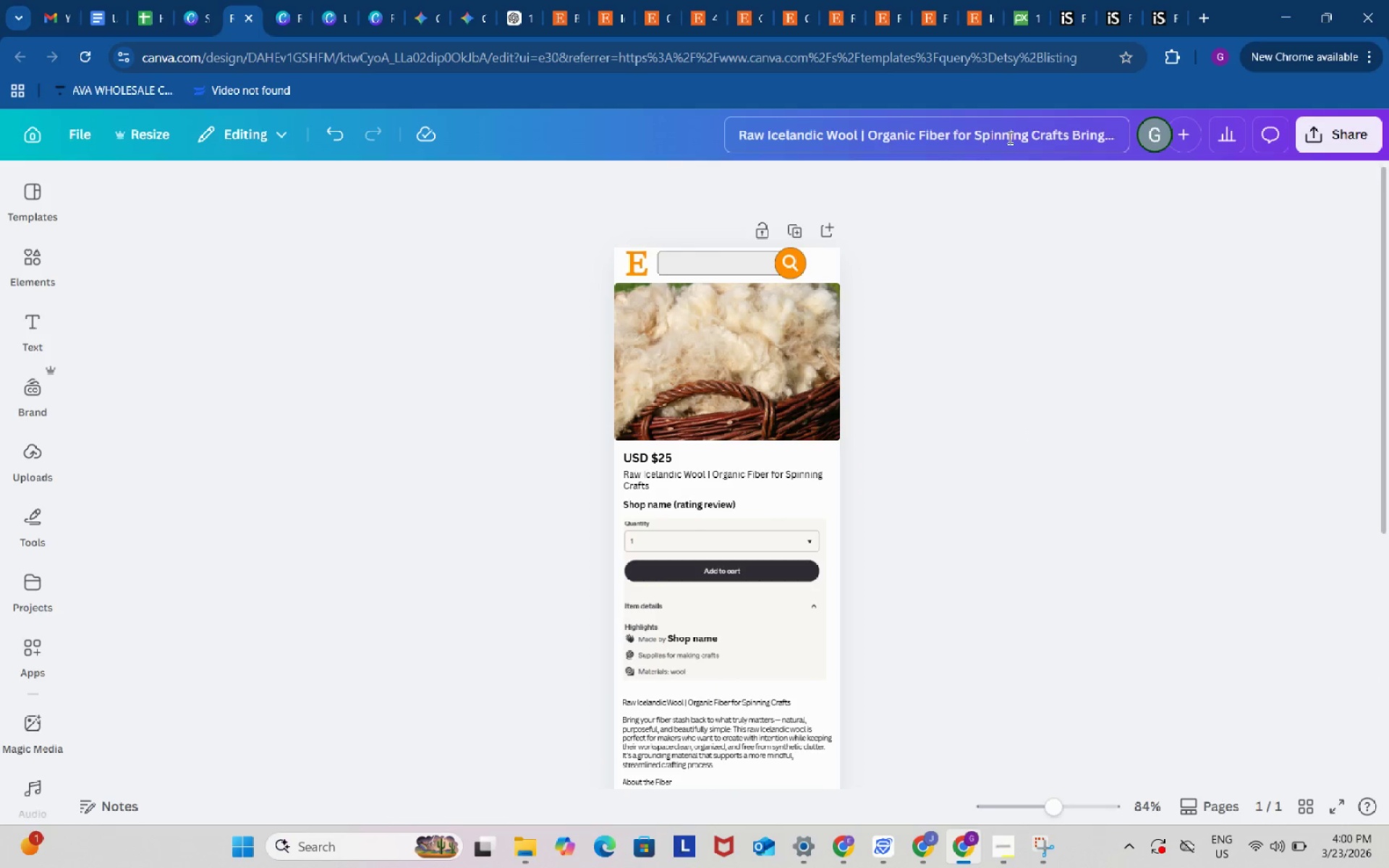 
left_click([1008, 137])
 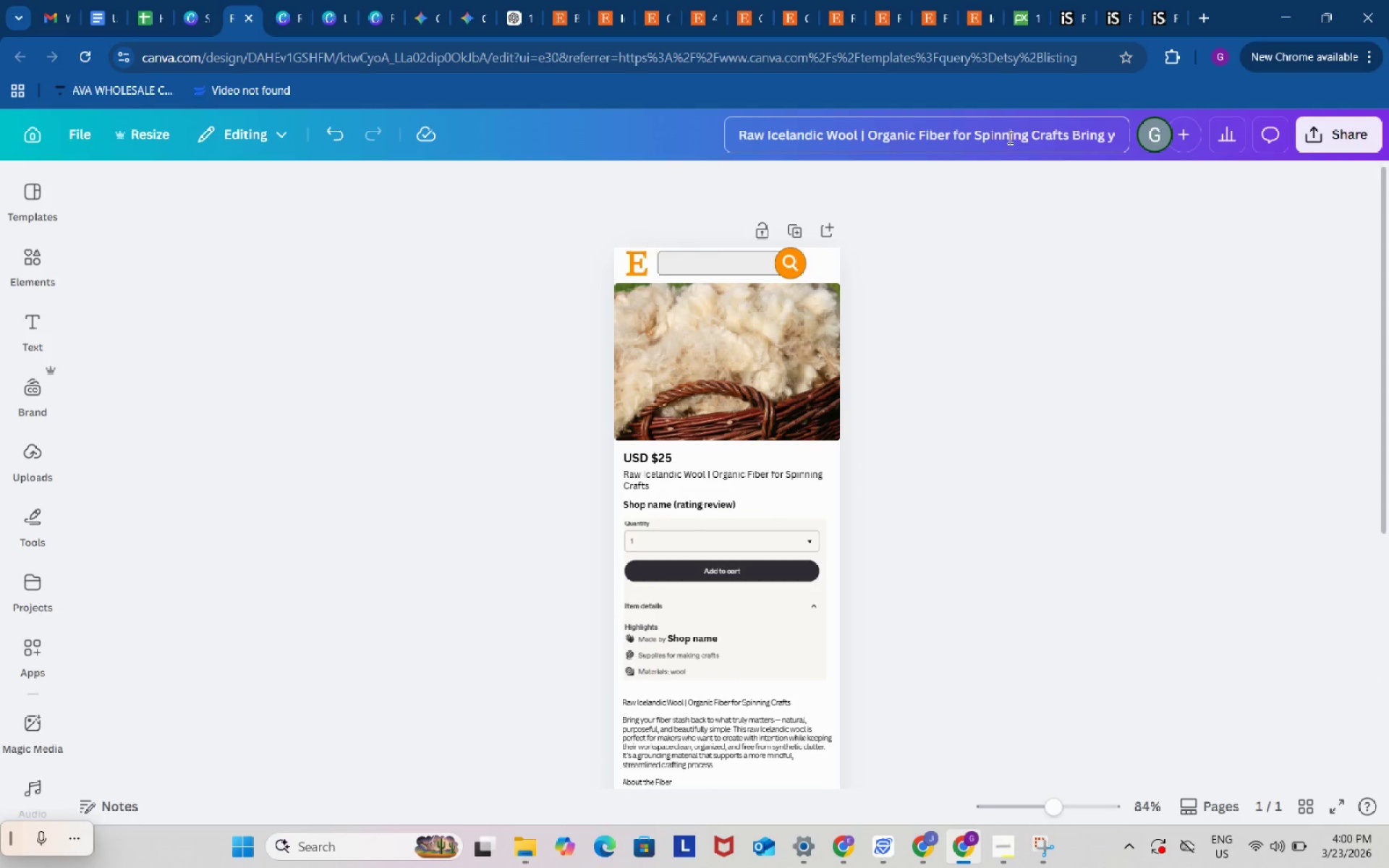 
key(Control+ControlLeft)
 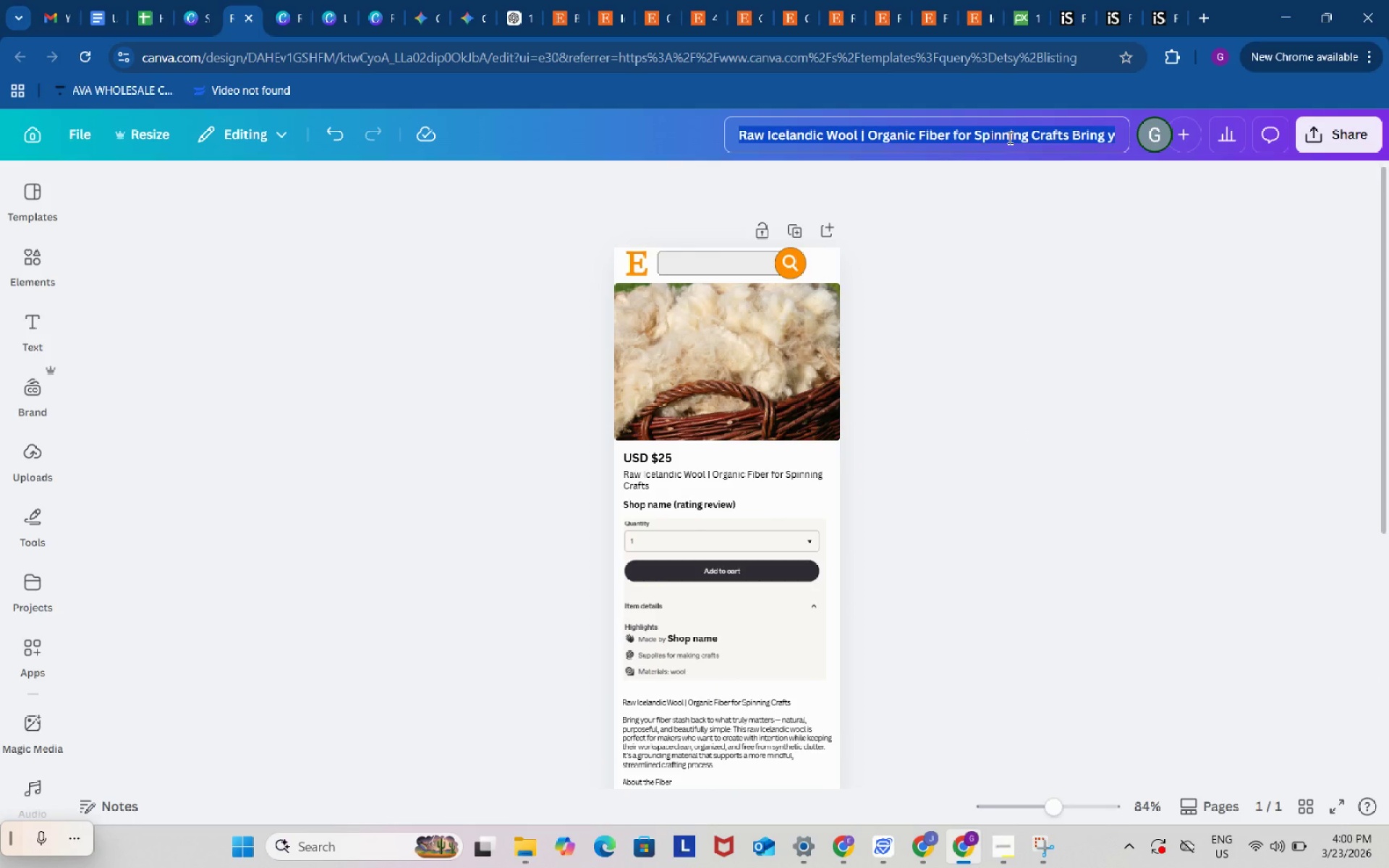 
key(Control+A)
 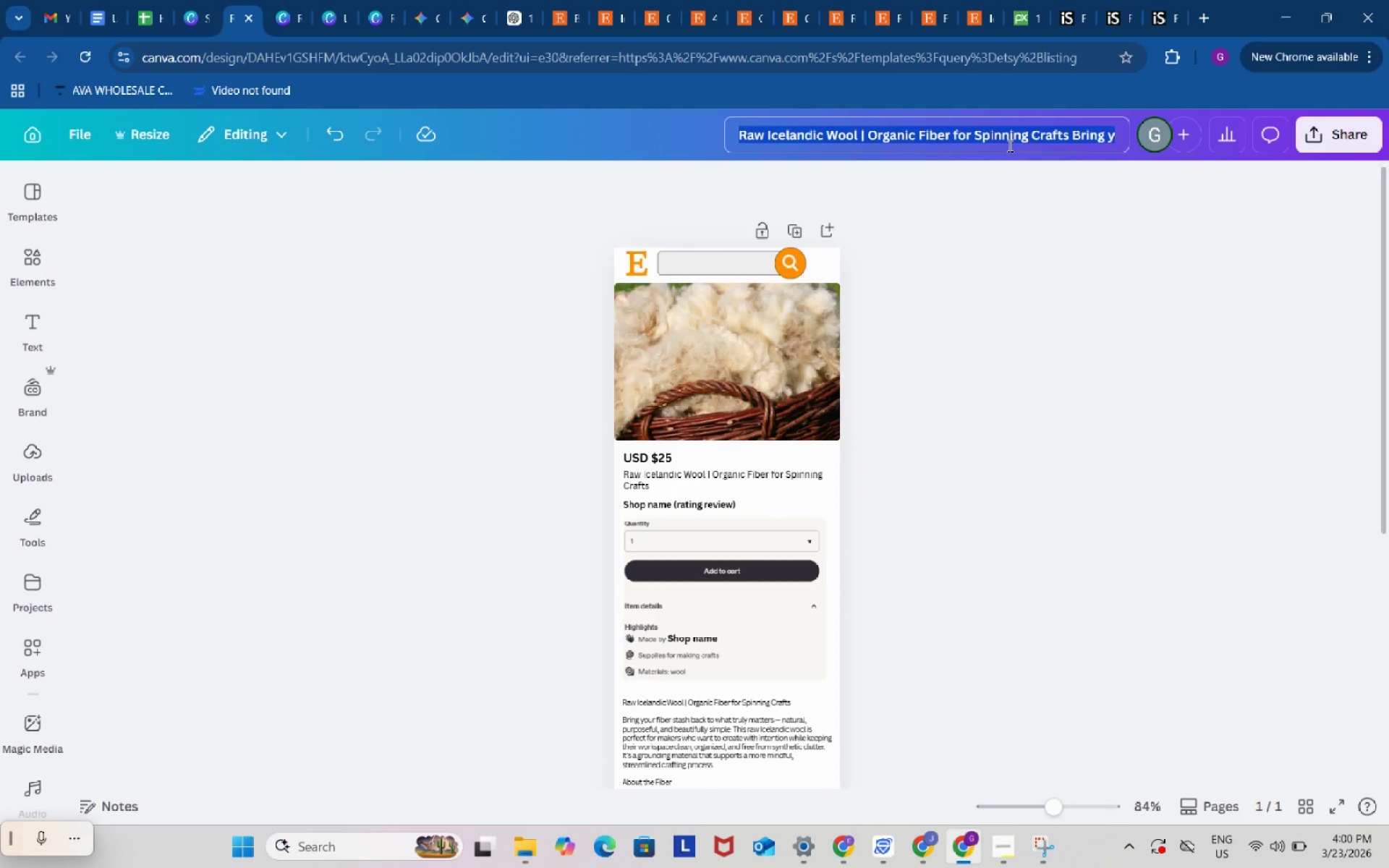 
type(mobile view mock up sample)
 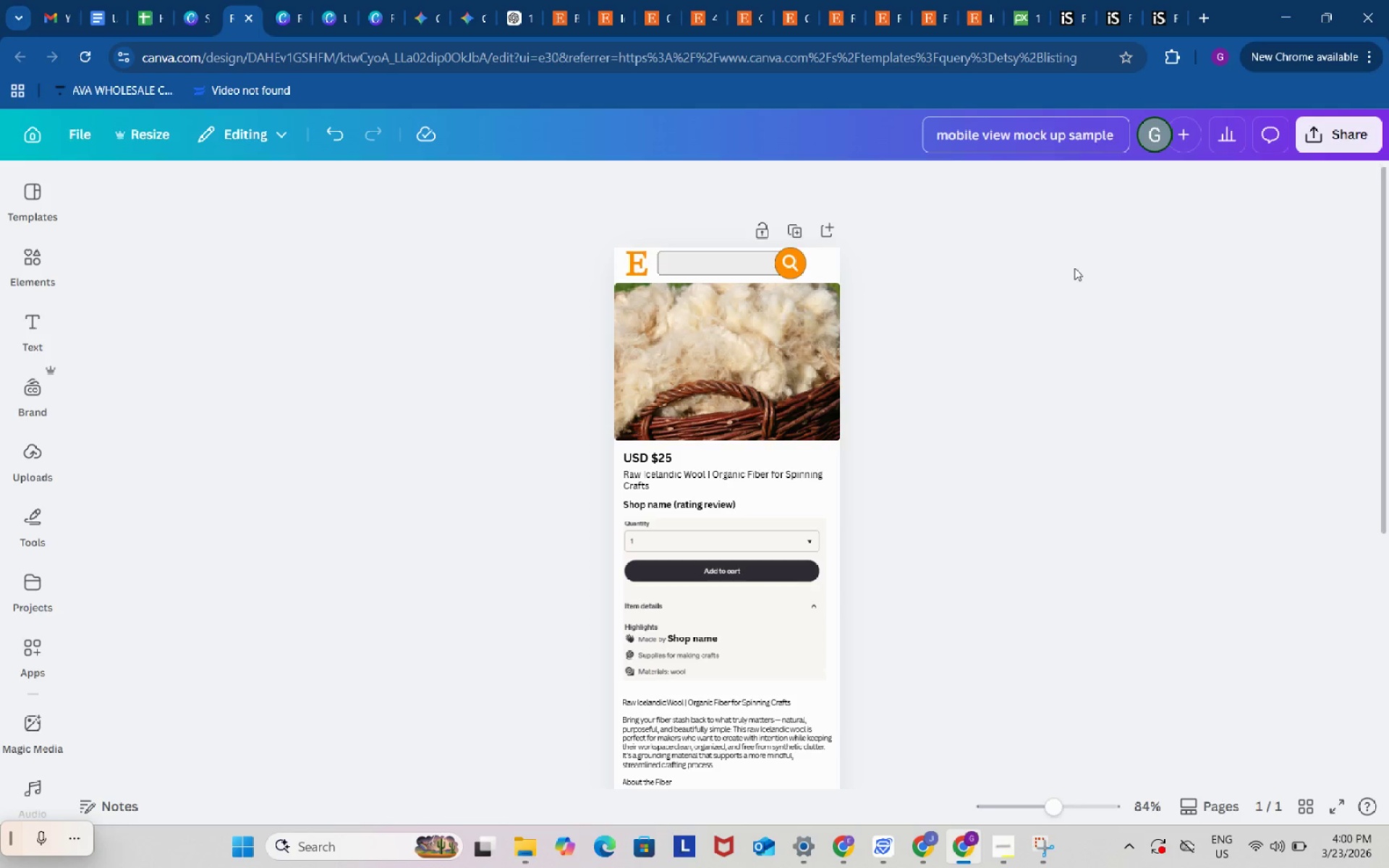 
left_click([1074, 268])
 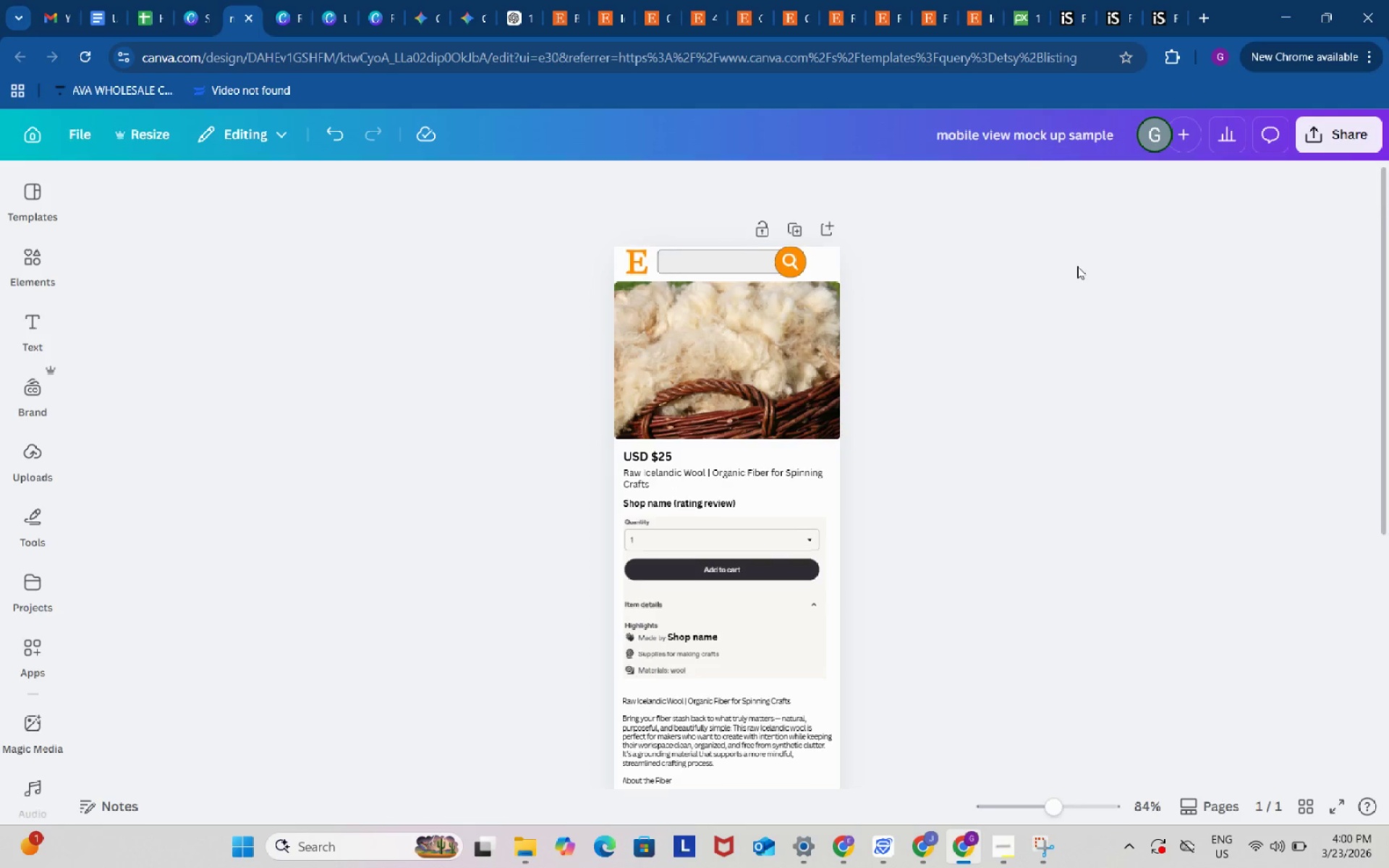 
scroll: coordinate [1077, 266], scroll_direction: down, amount: 5.0
 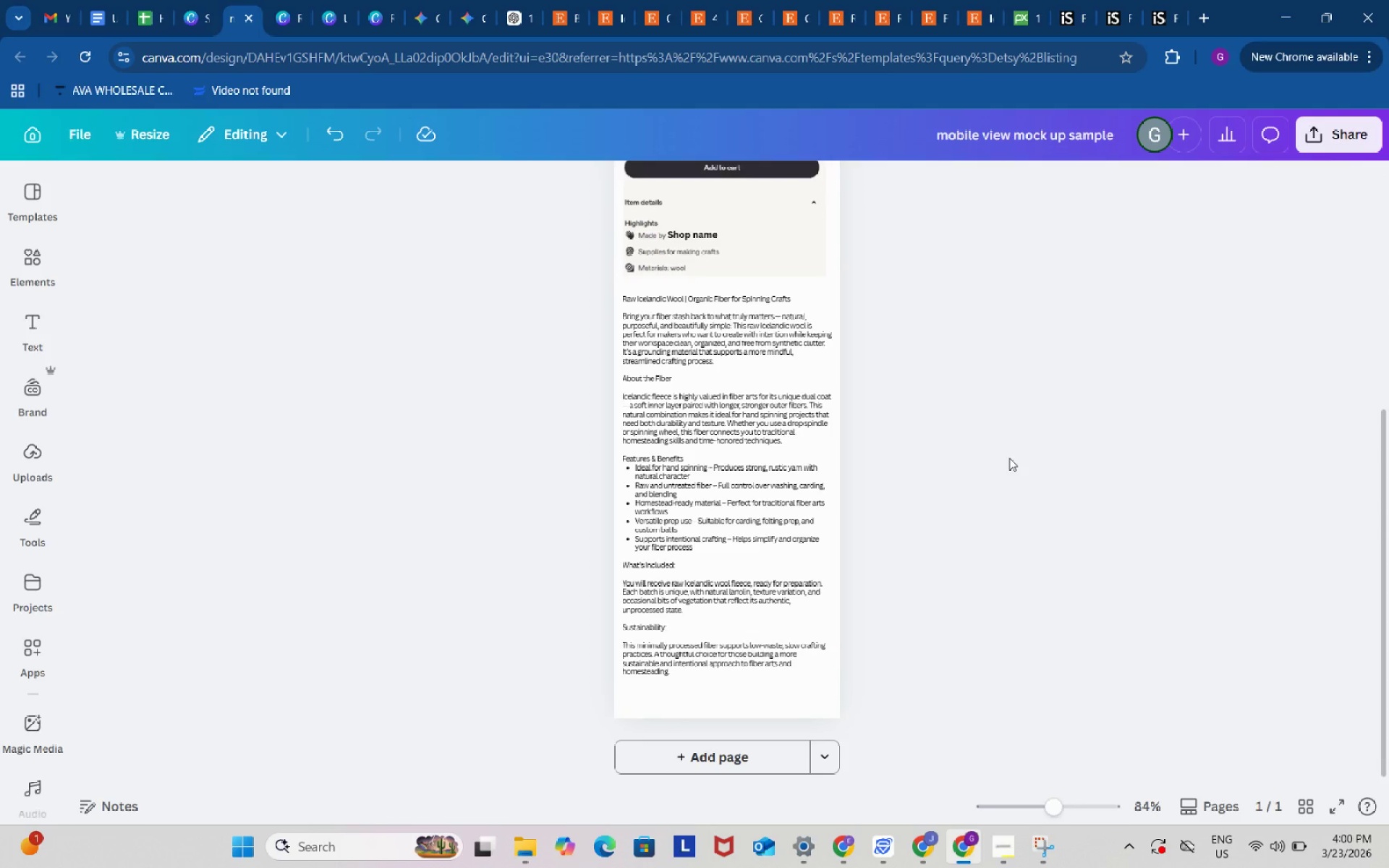 
scroll: coordinate [1008, 458], scroll_direction: up, amount: 3.0
 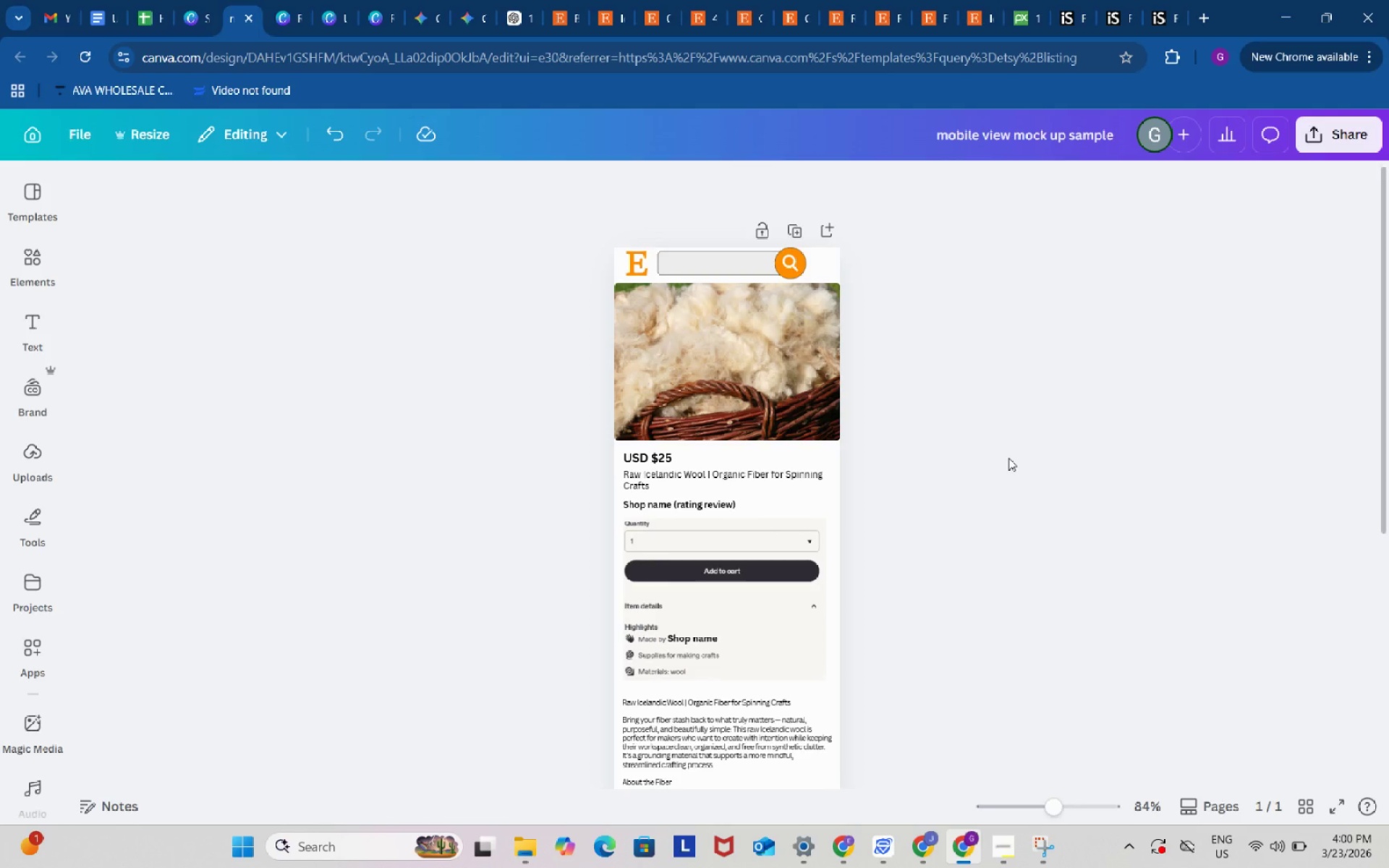 
left_click([1008, 458])
 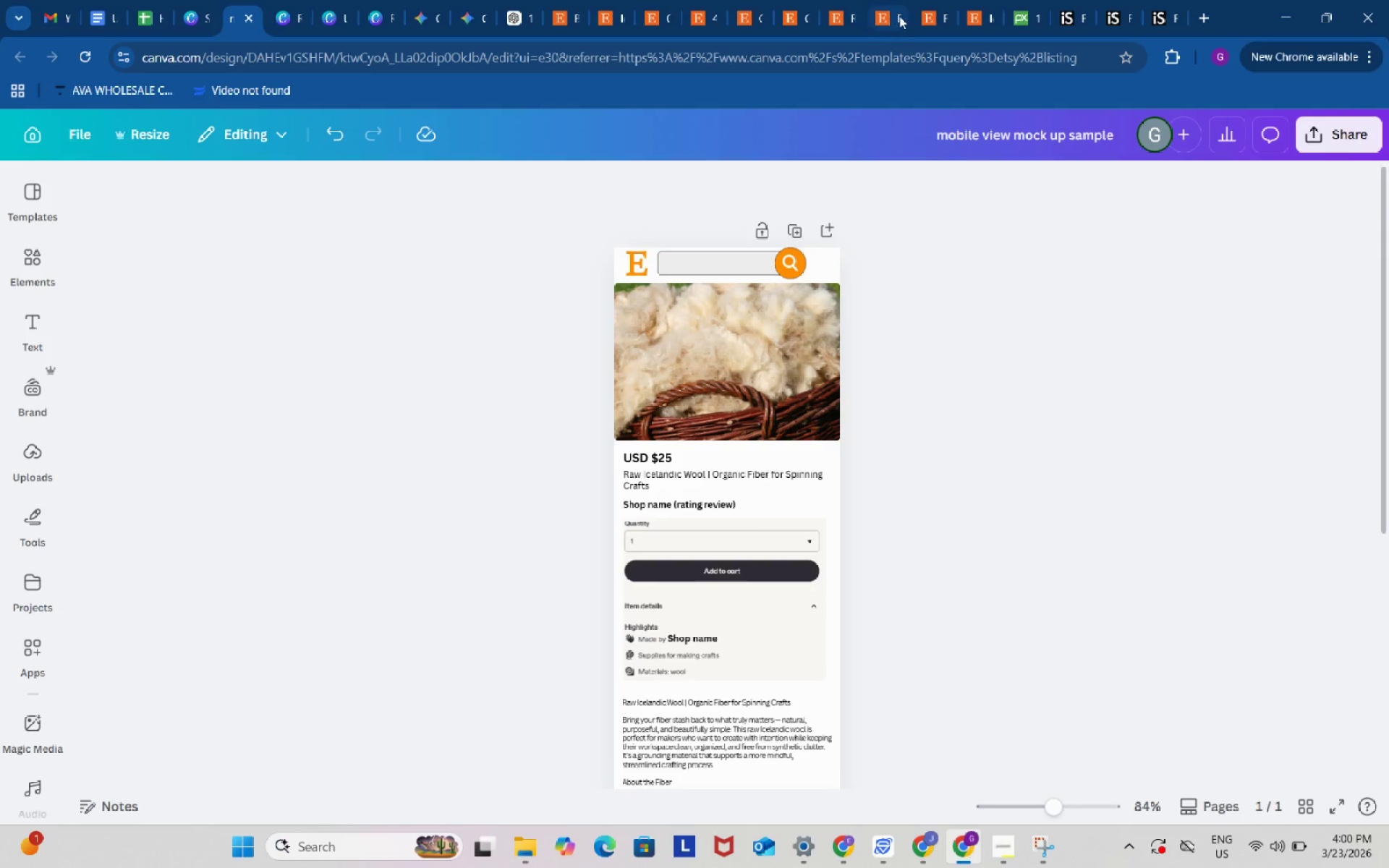 
left_click([890, 6])
 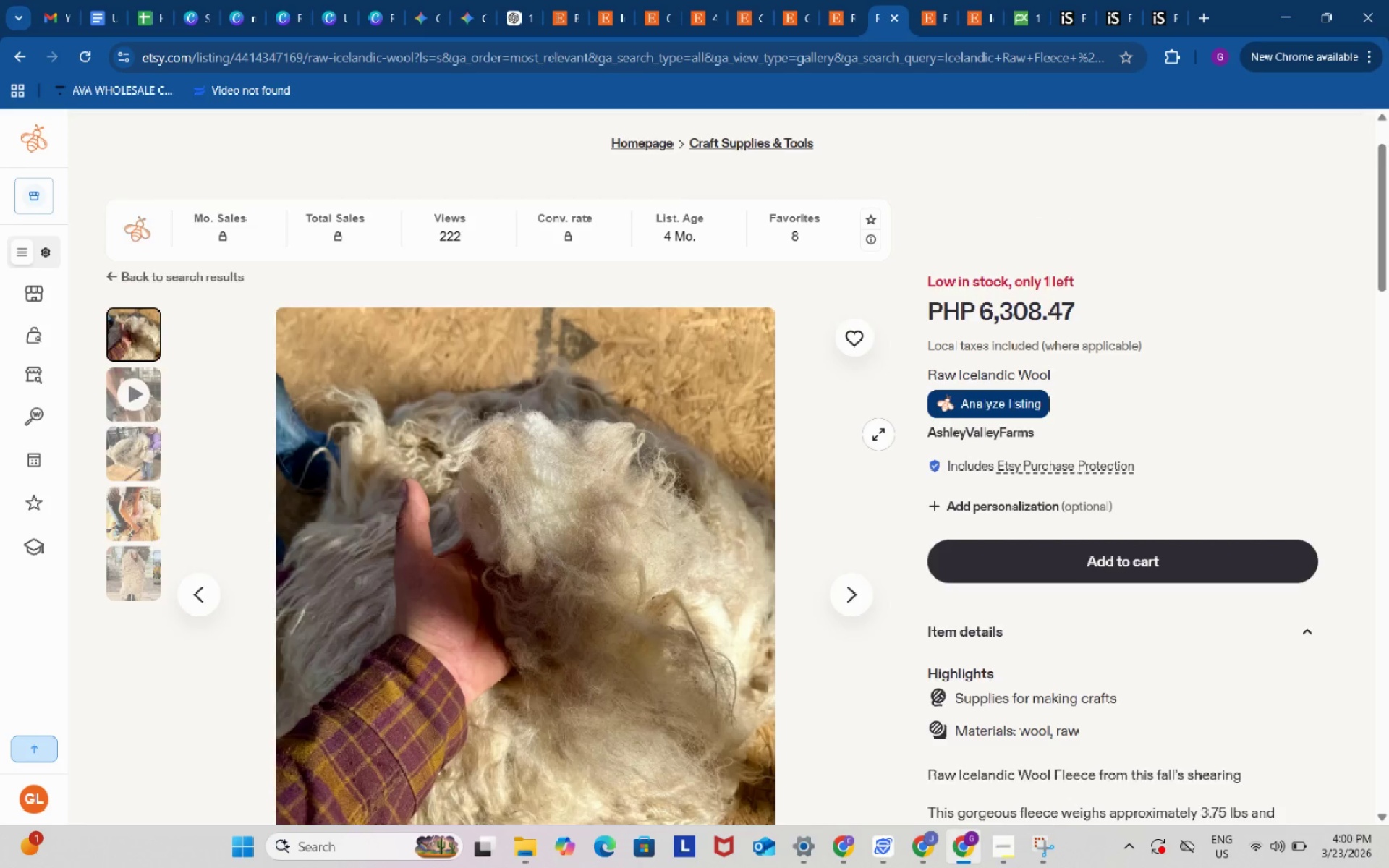 
scroll: coordinate [878, 434], scroll_direction: down, amount: 3.0
 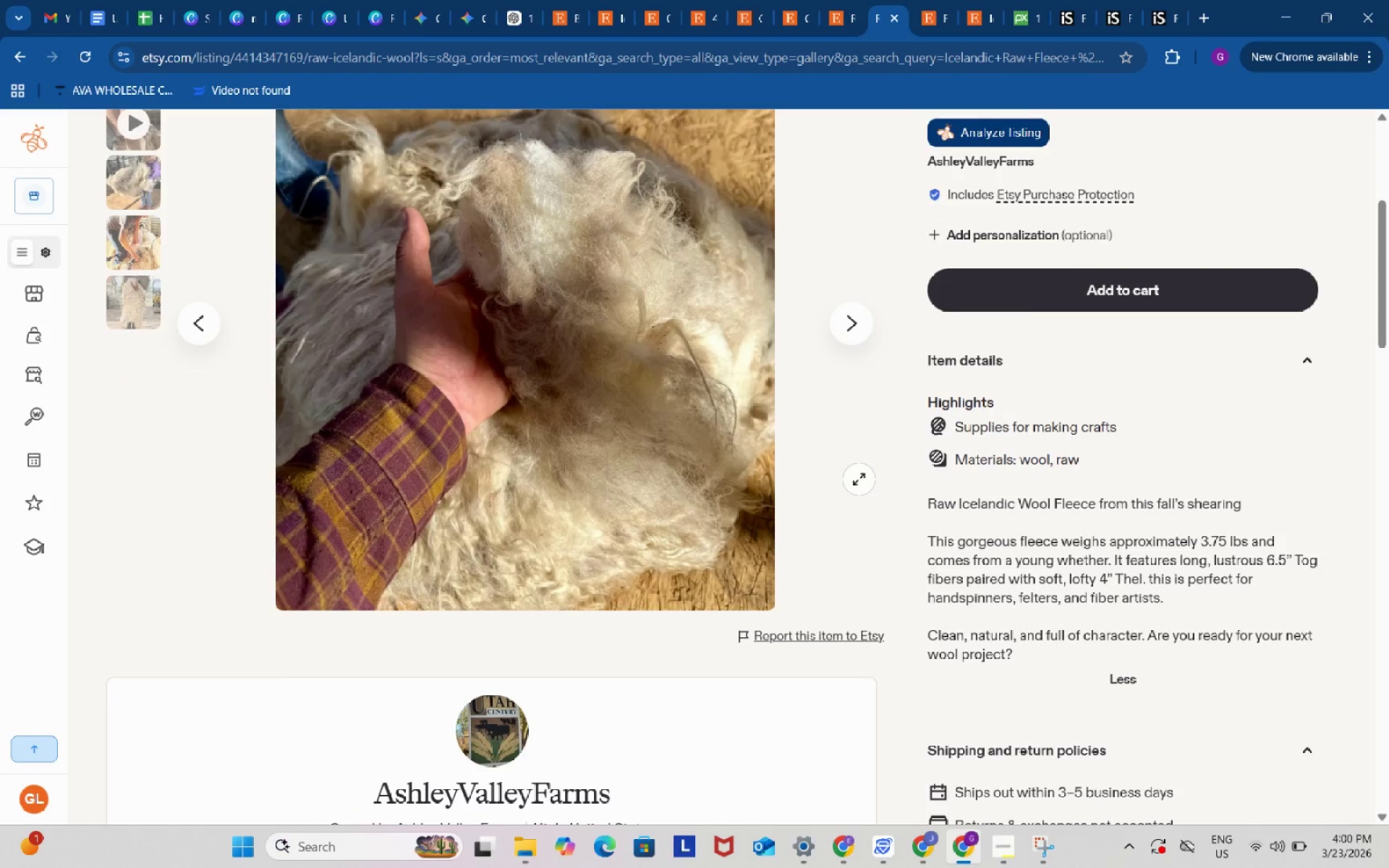 
left_click([859, 479])
 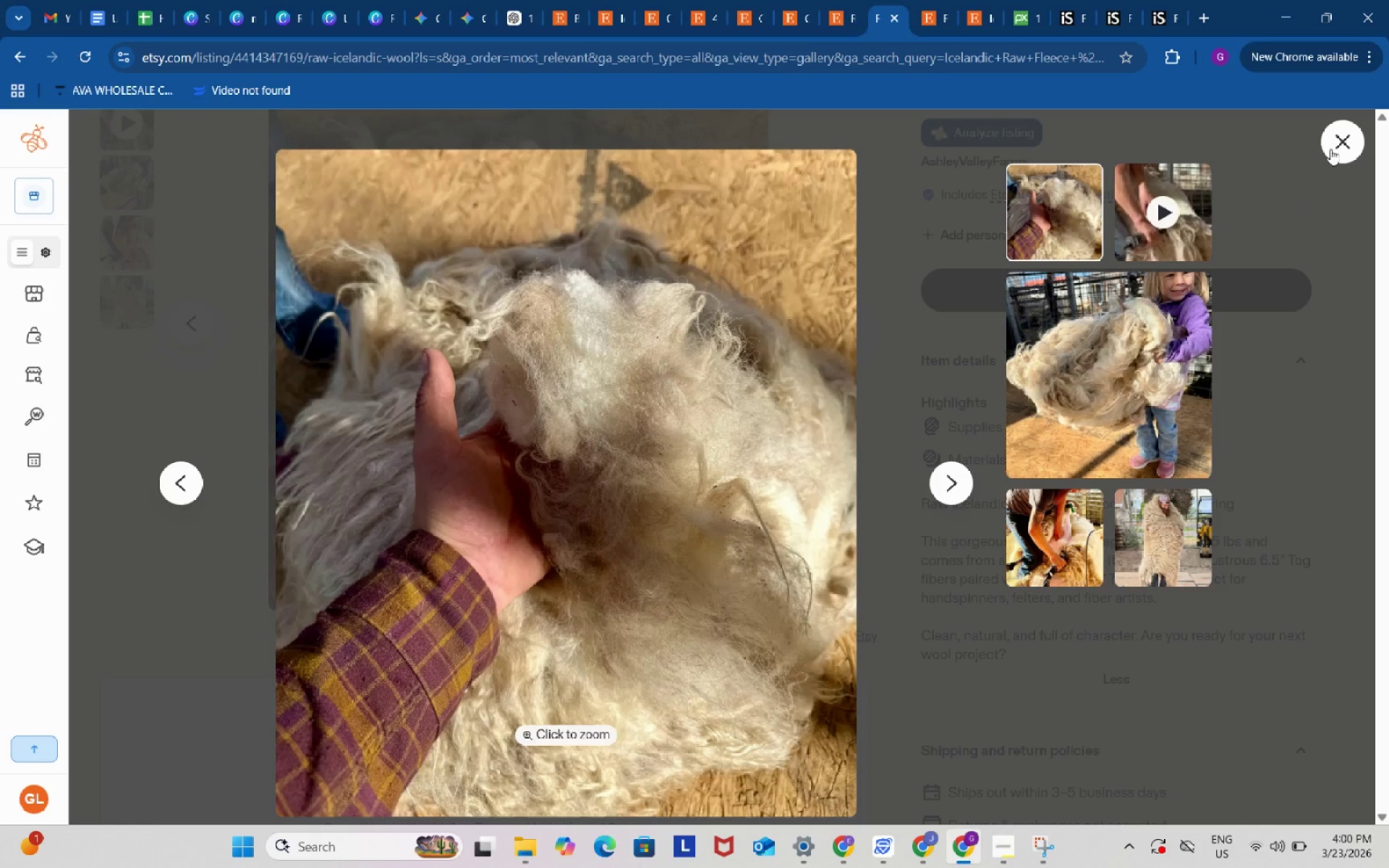 
left_click([1331, 148])
 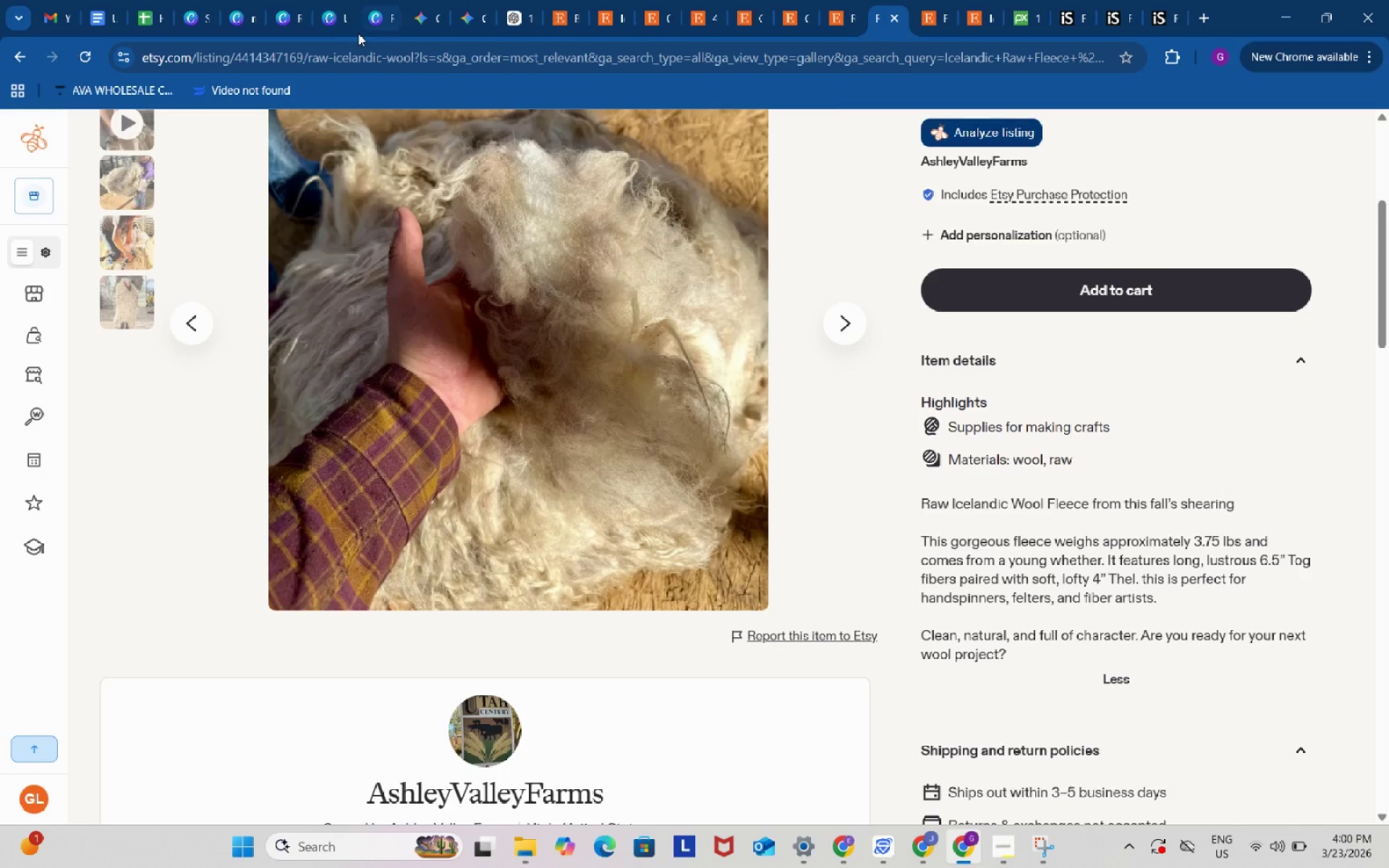 
mouse_move([356, 23])
 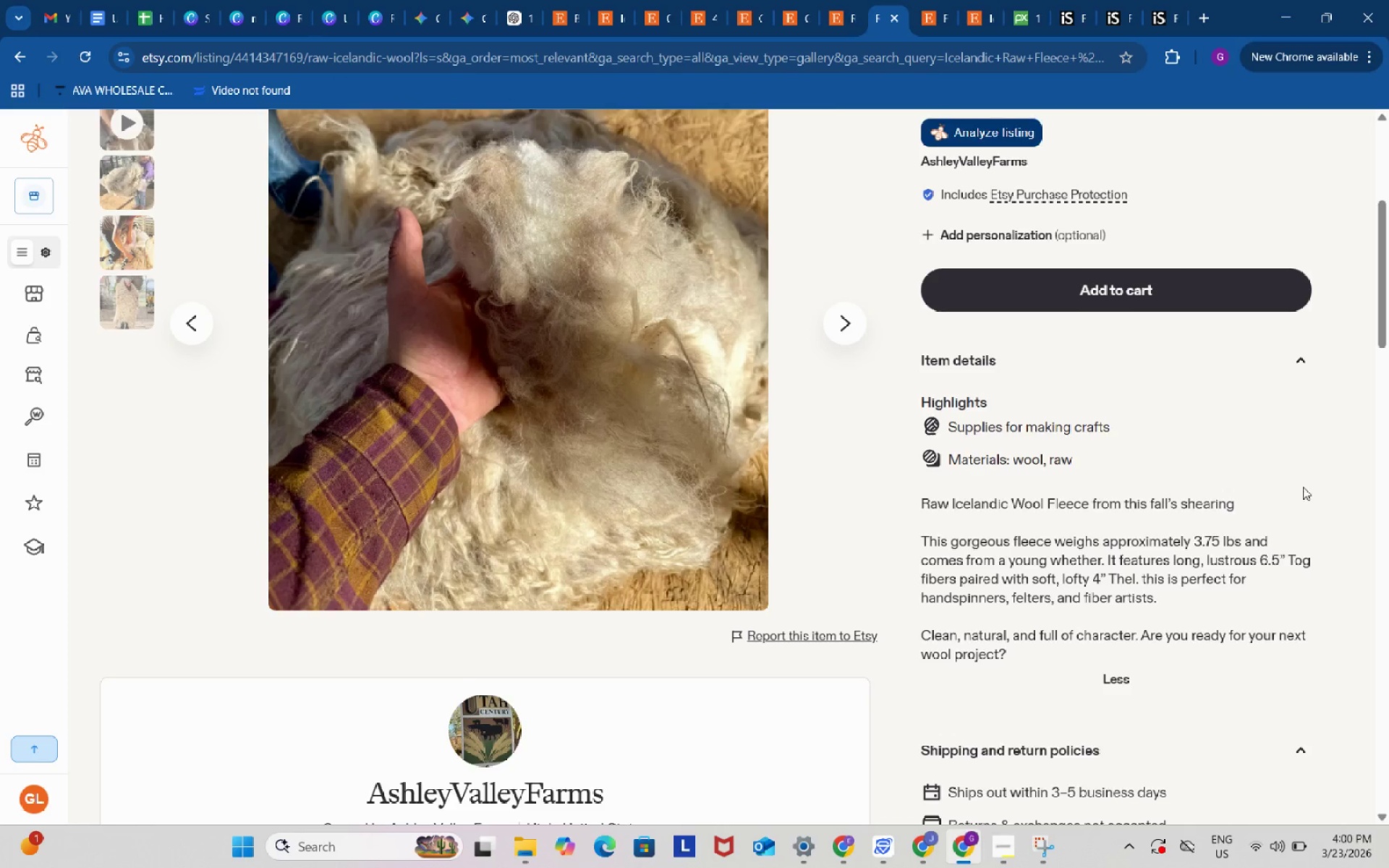 
scroll: coordinate [1304, 493], scroll_direction: none, amount: 0.0
 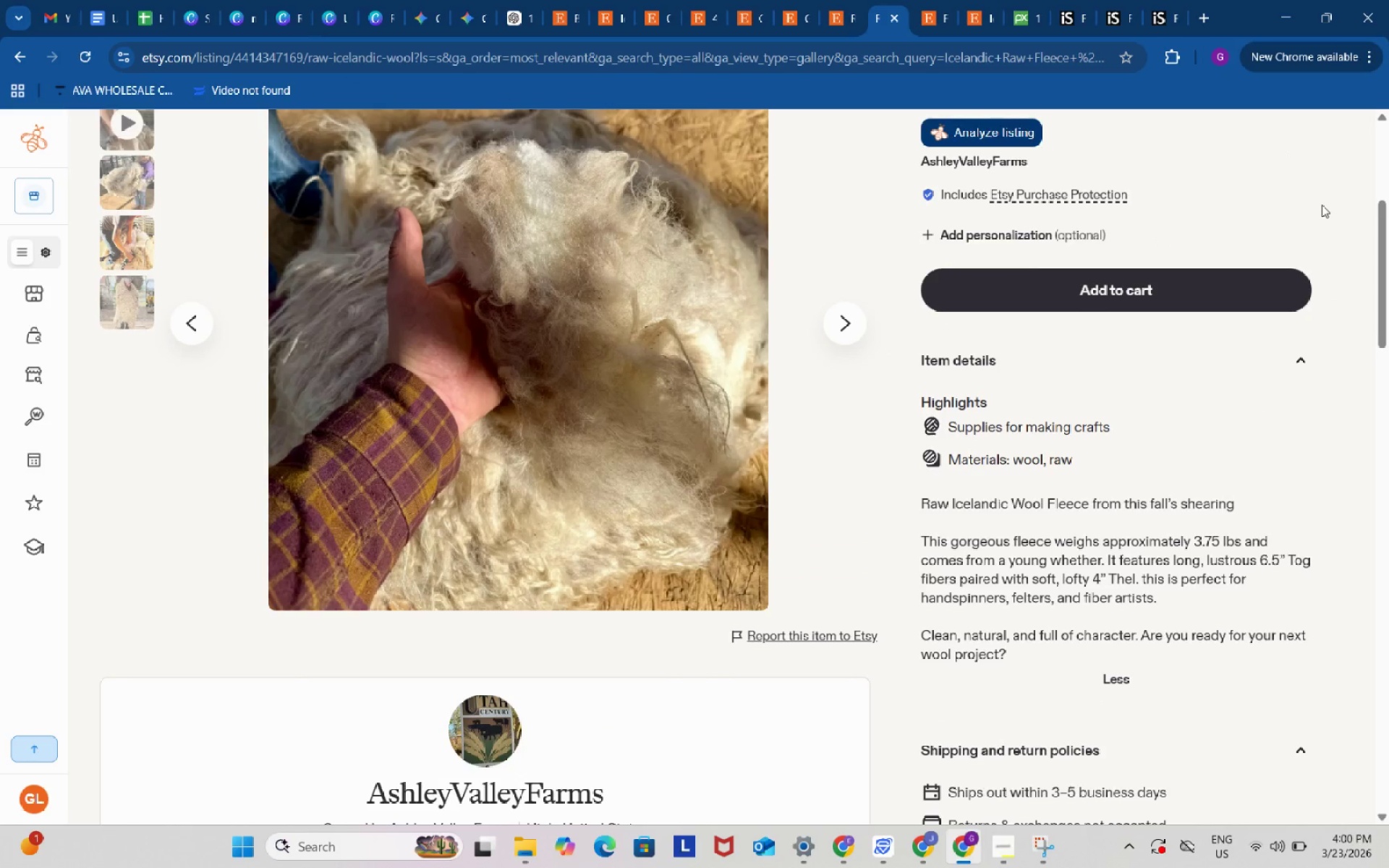 
left_click([1322, 205])
 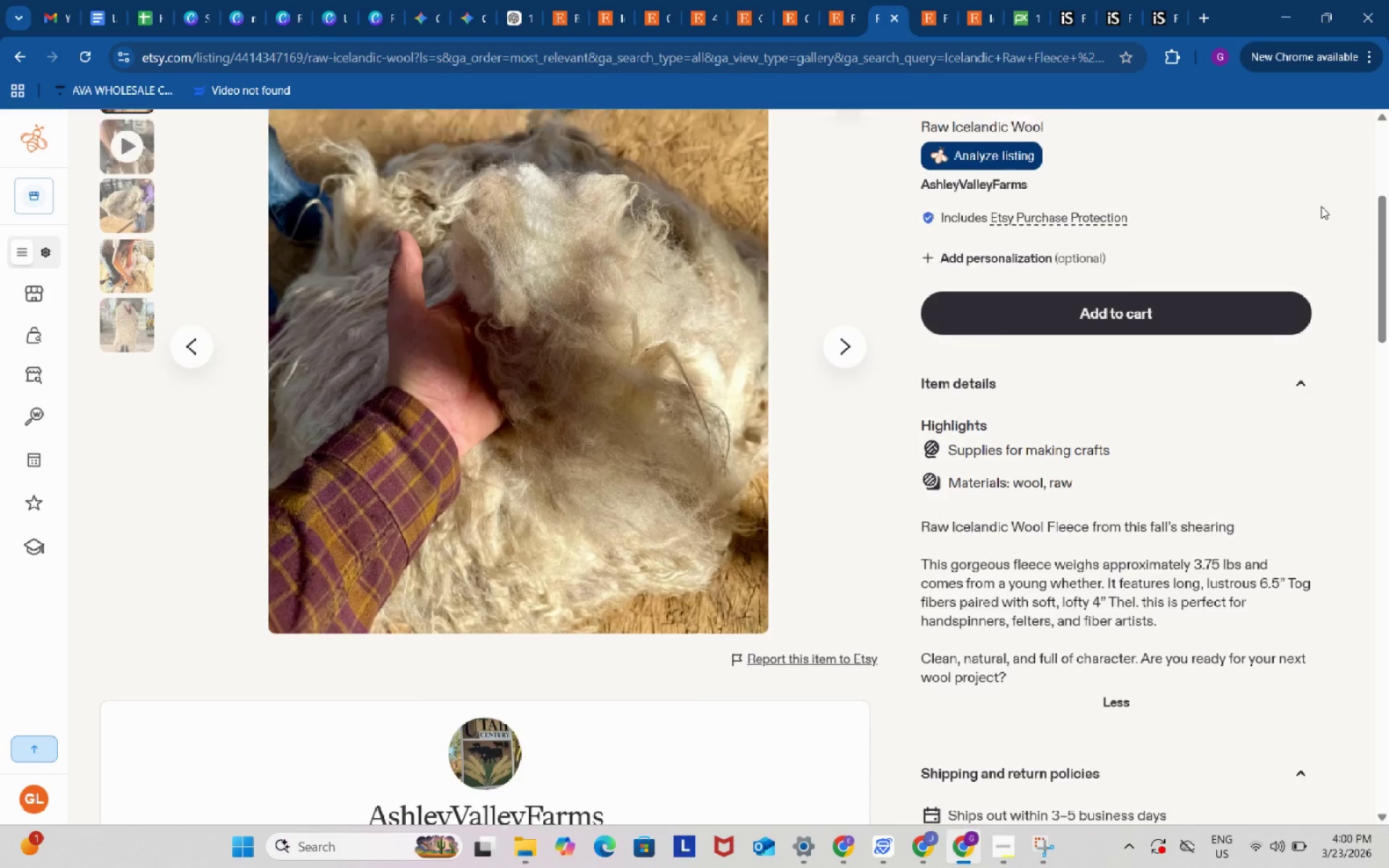 
scroll: coordinate [1307, 339], scroll_direction: up, amount: 7.0
 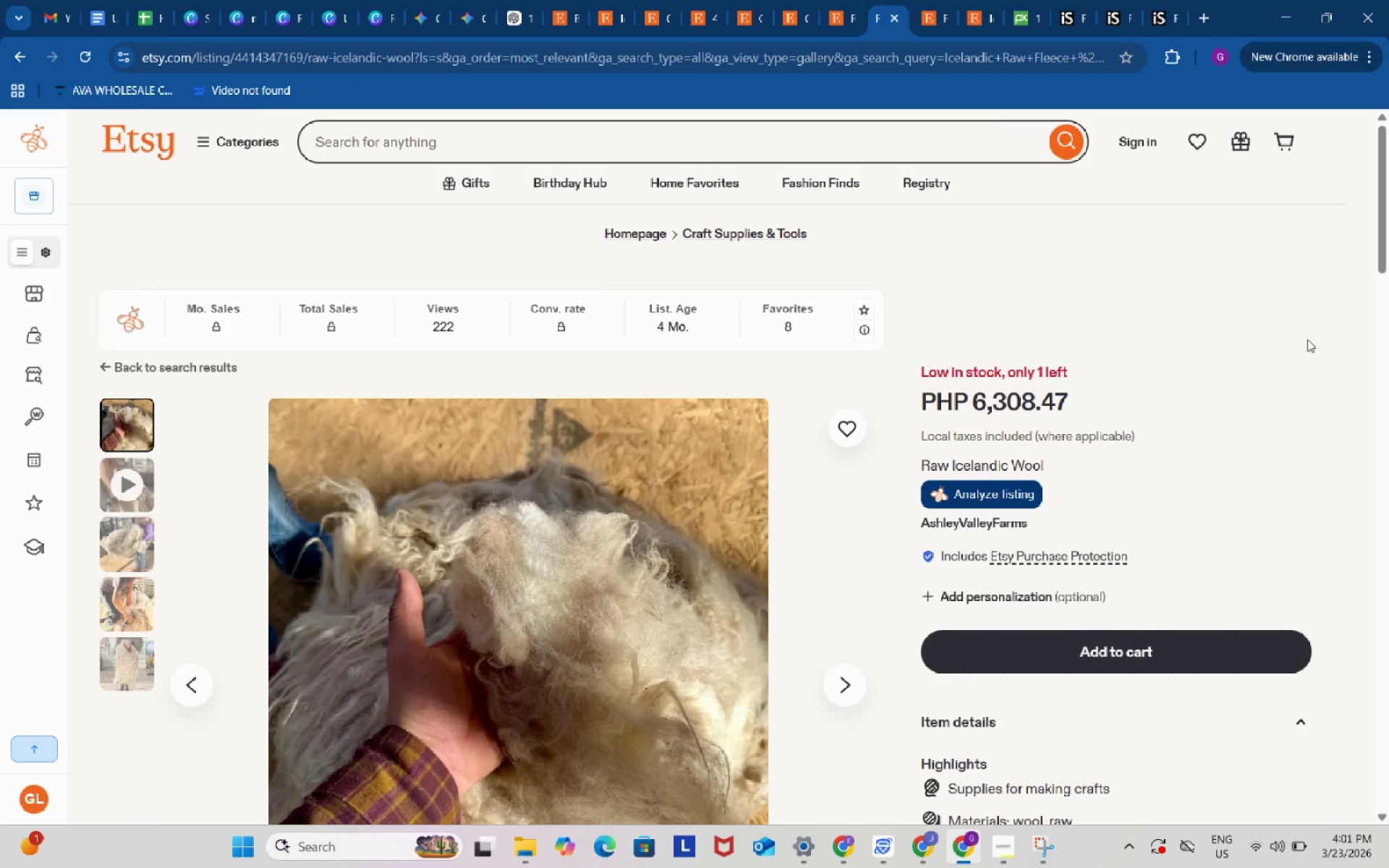 
left_click([1307, 339])